 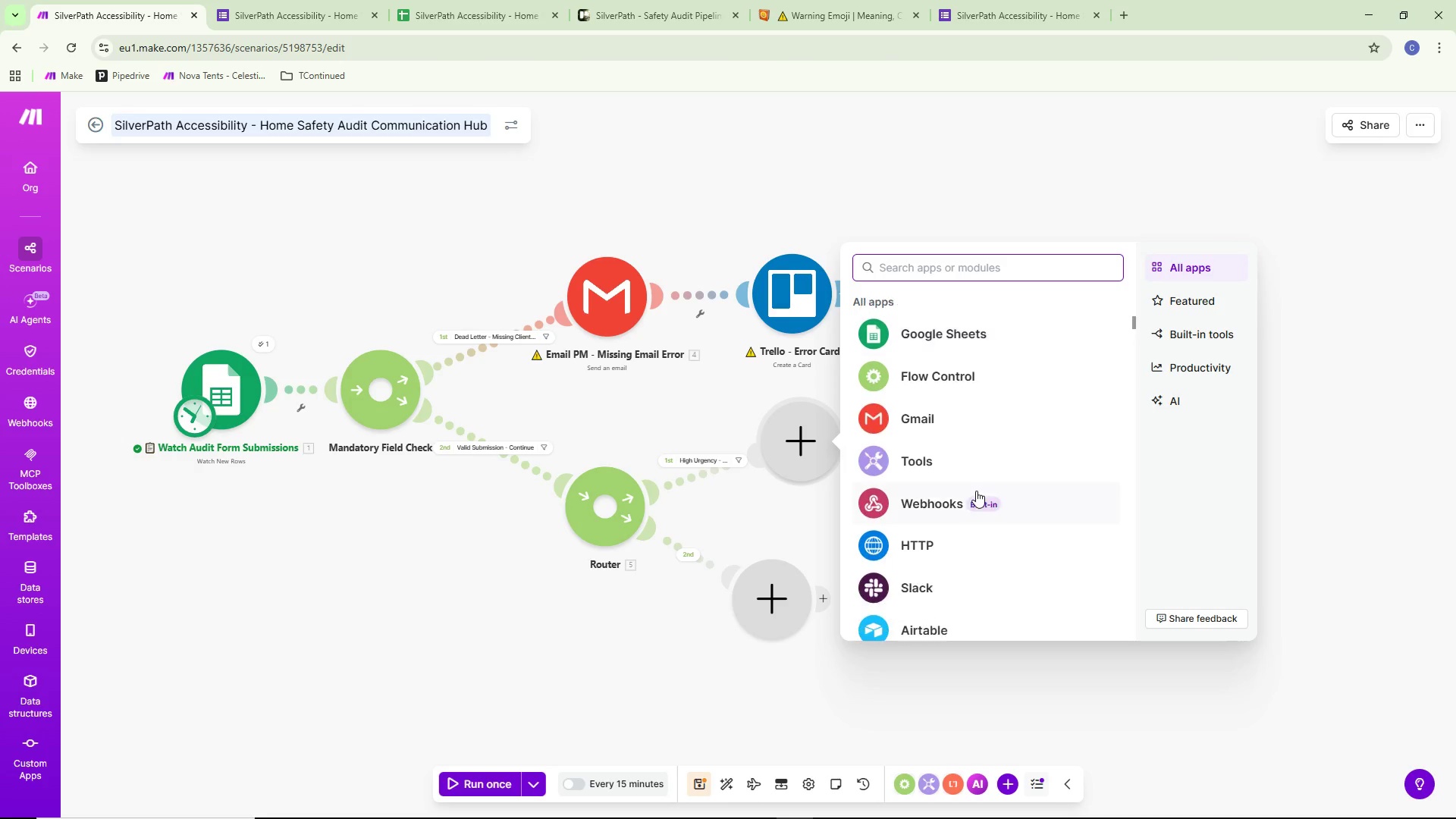 
scroll: coordinate [976, 491], scroll_direction: up, amount: 2.0
 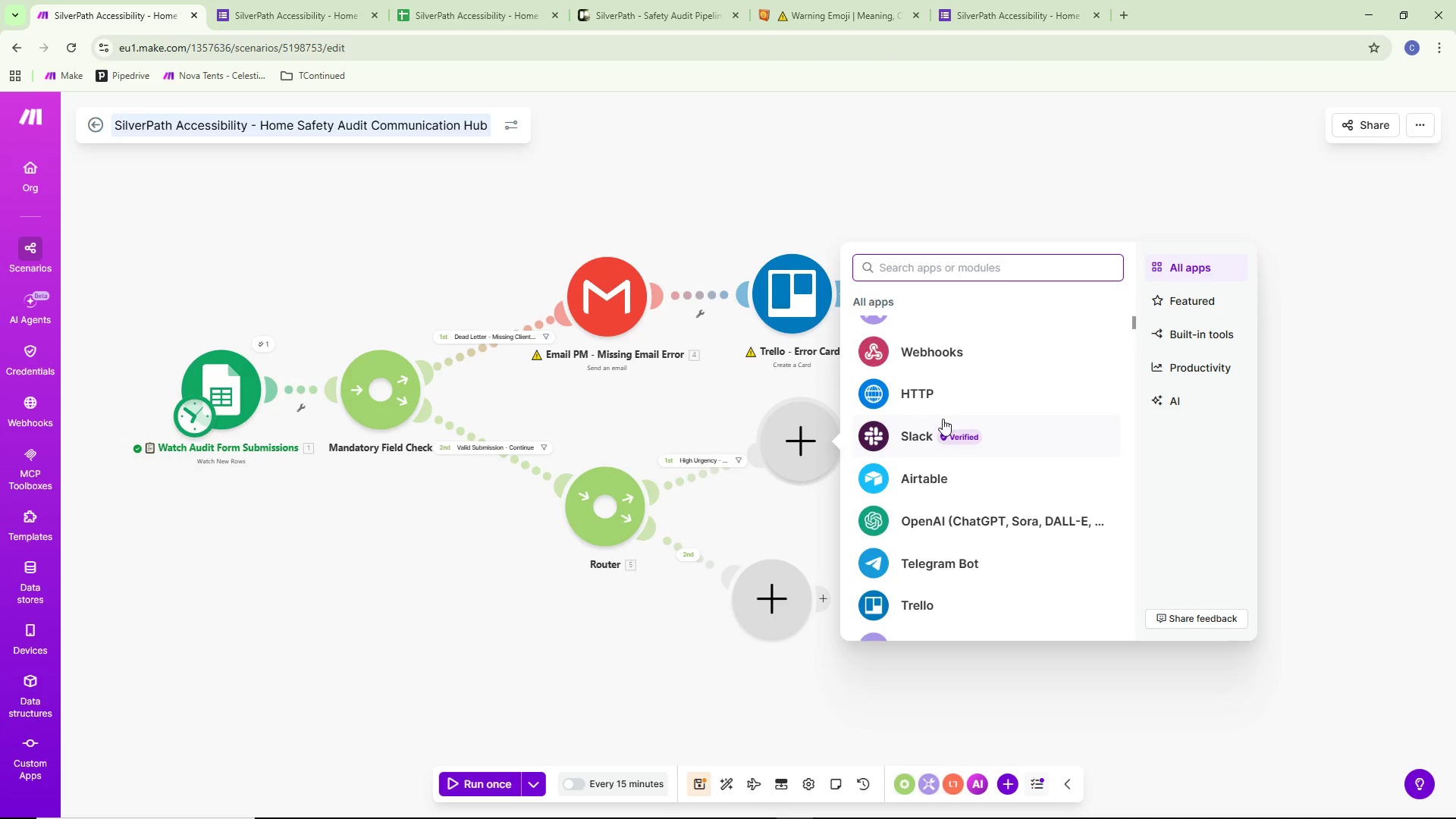 
left_click([933, 434])
 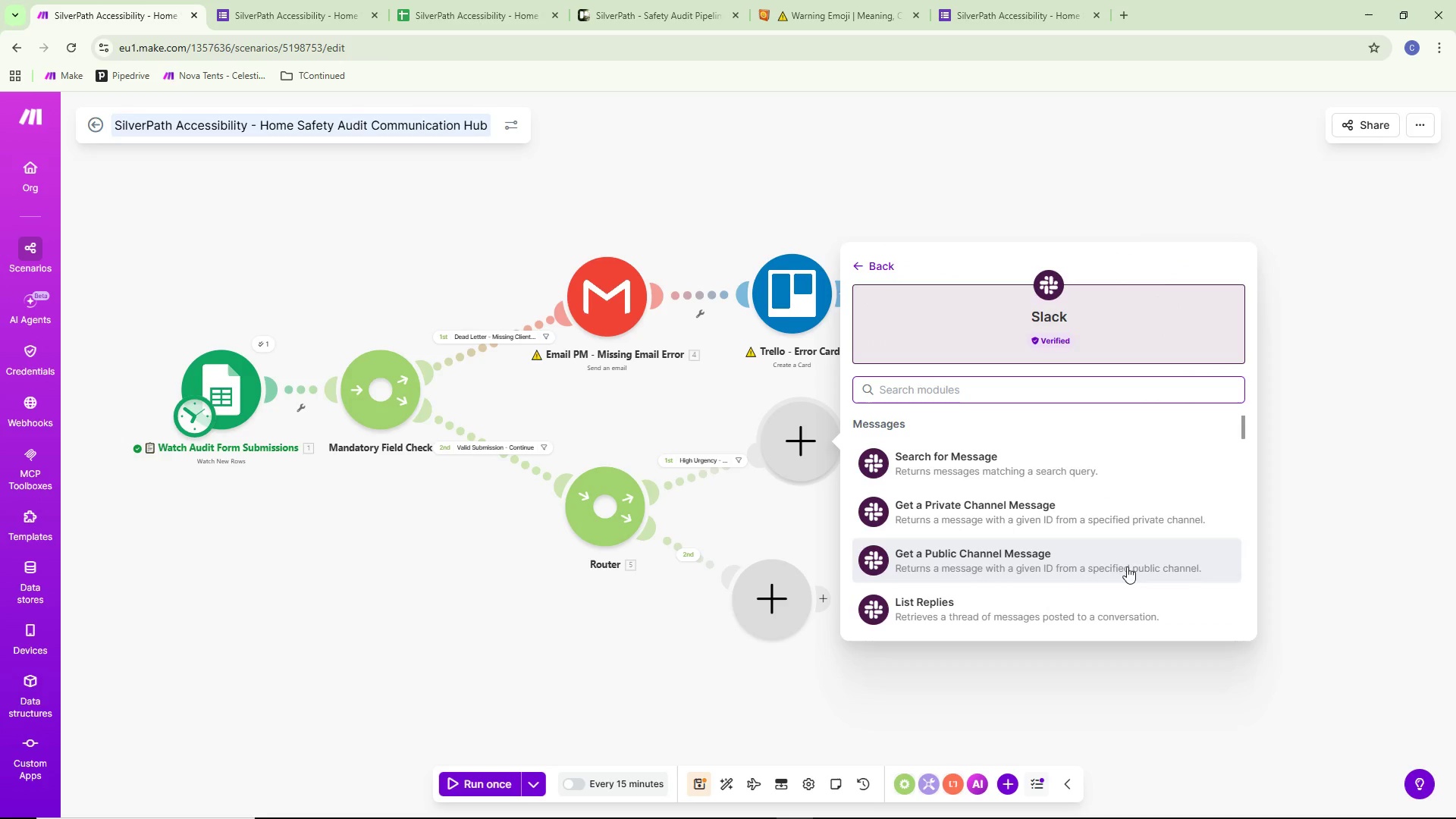 
scroll: coordinate [1102, 585], scroll_direction: down, amount: 2.0
 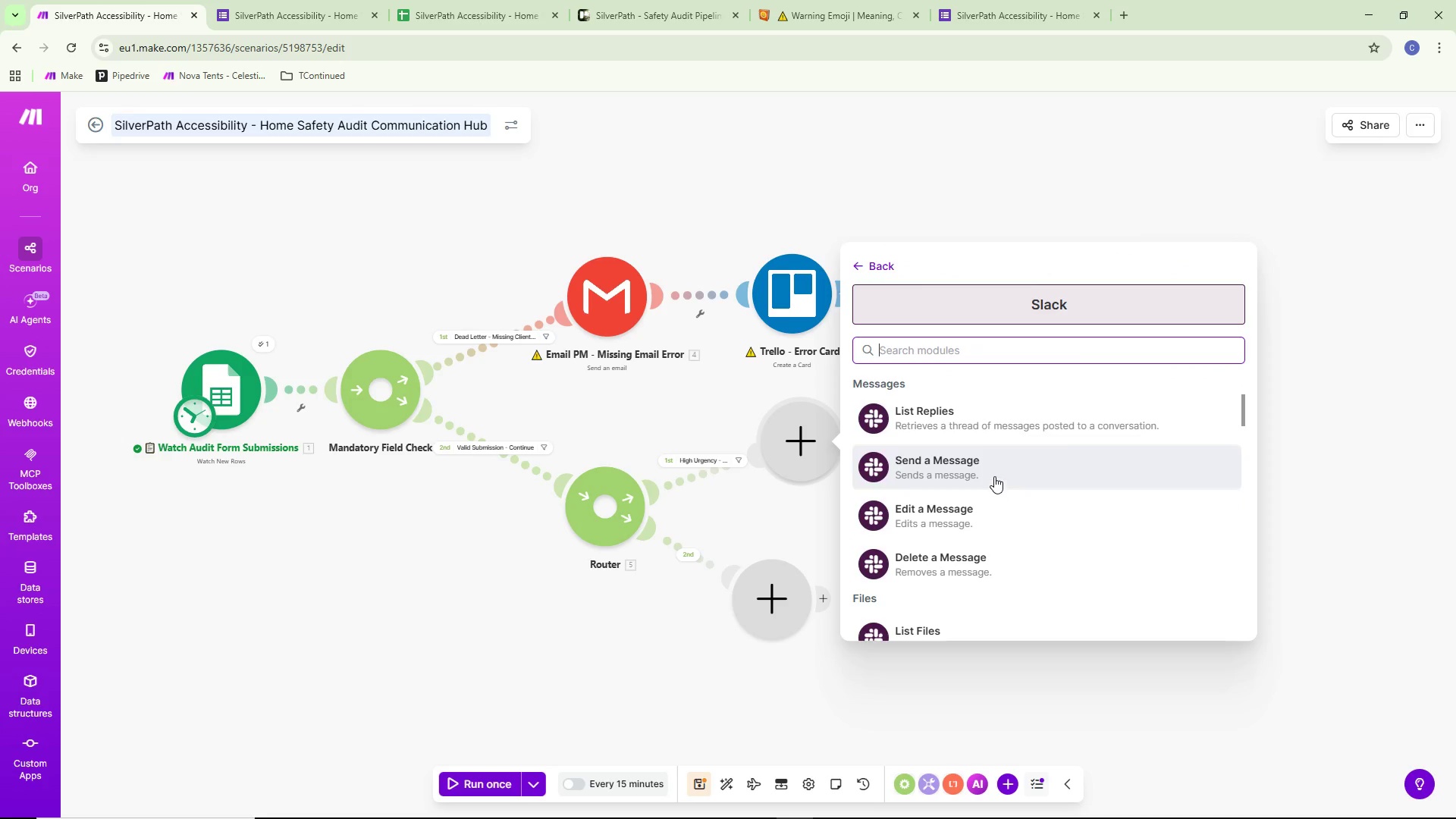 
left_click([993, 469])
 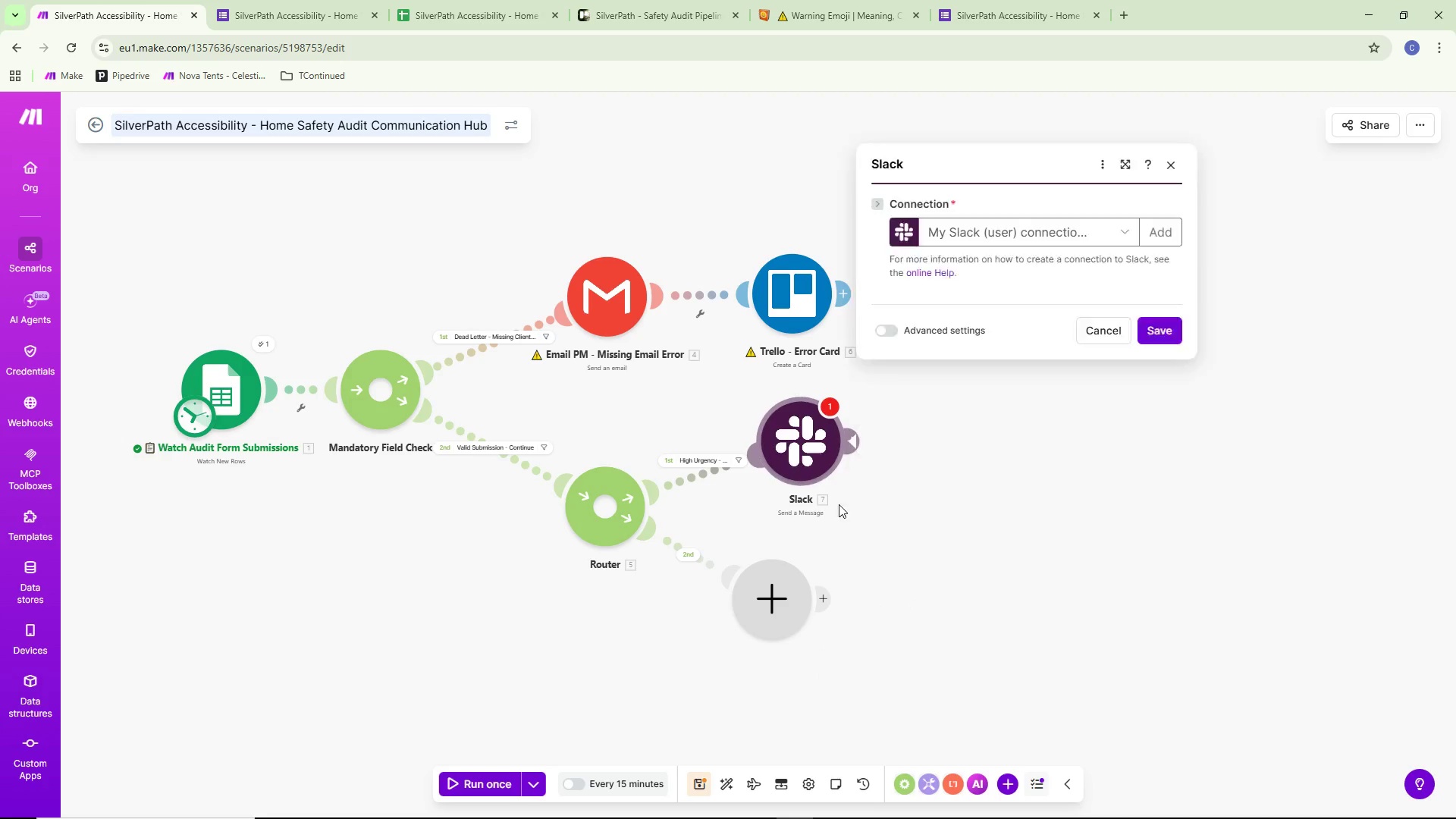 
left_click_drag(start_coordinate=[803, 456], to_coordinate=[807, 450])
 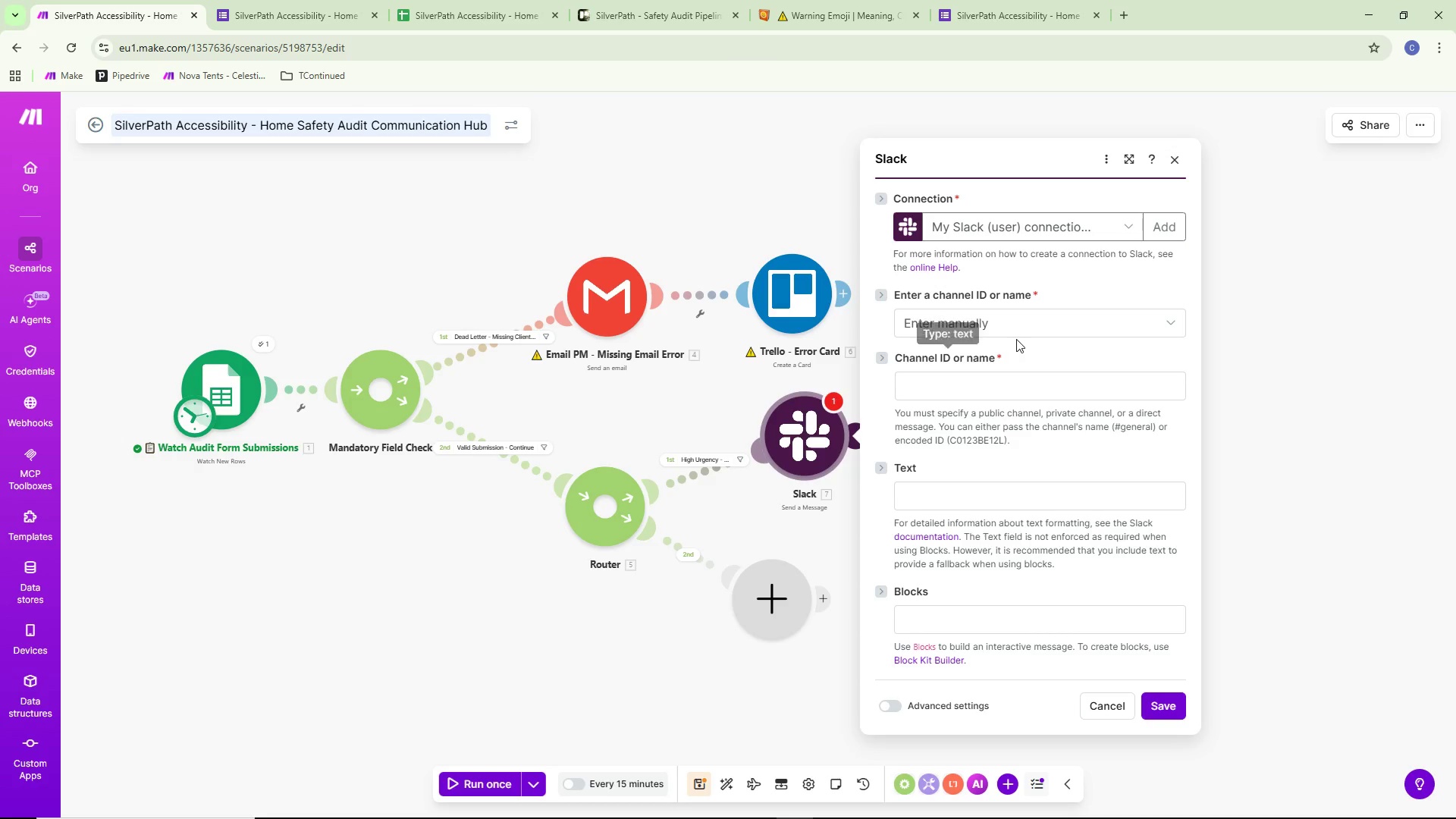 
scroll: coordinate [1035, 366], scroll_direction: down, amount: 7.0
 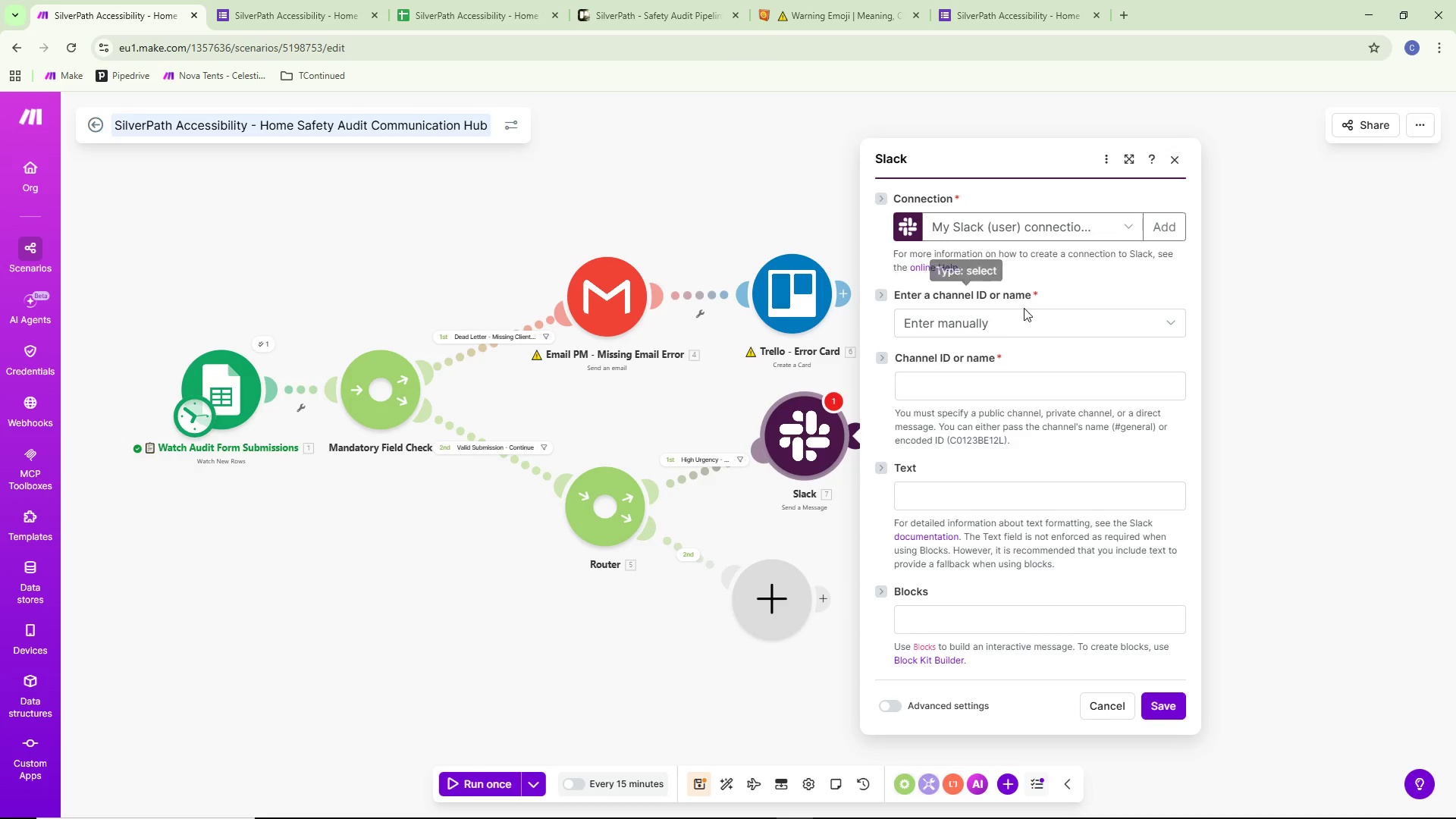 
left_click([1015, 316])
 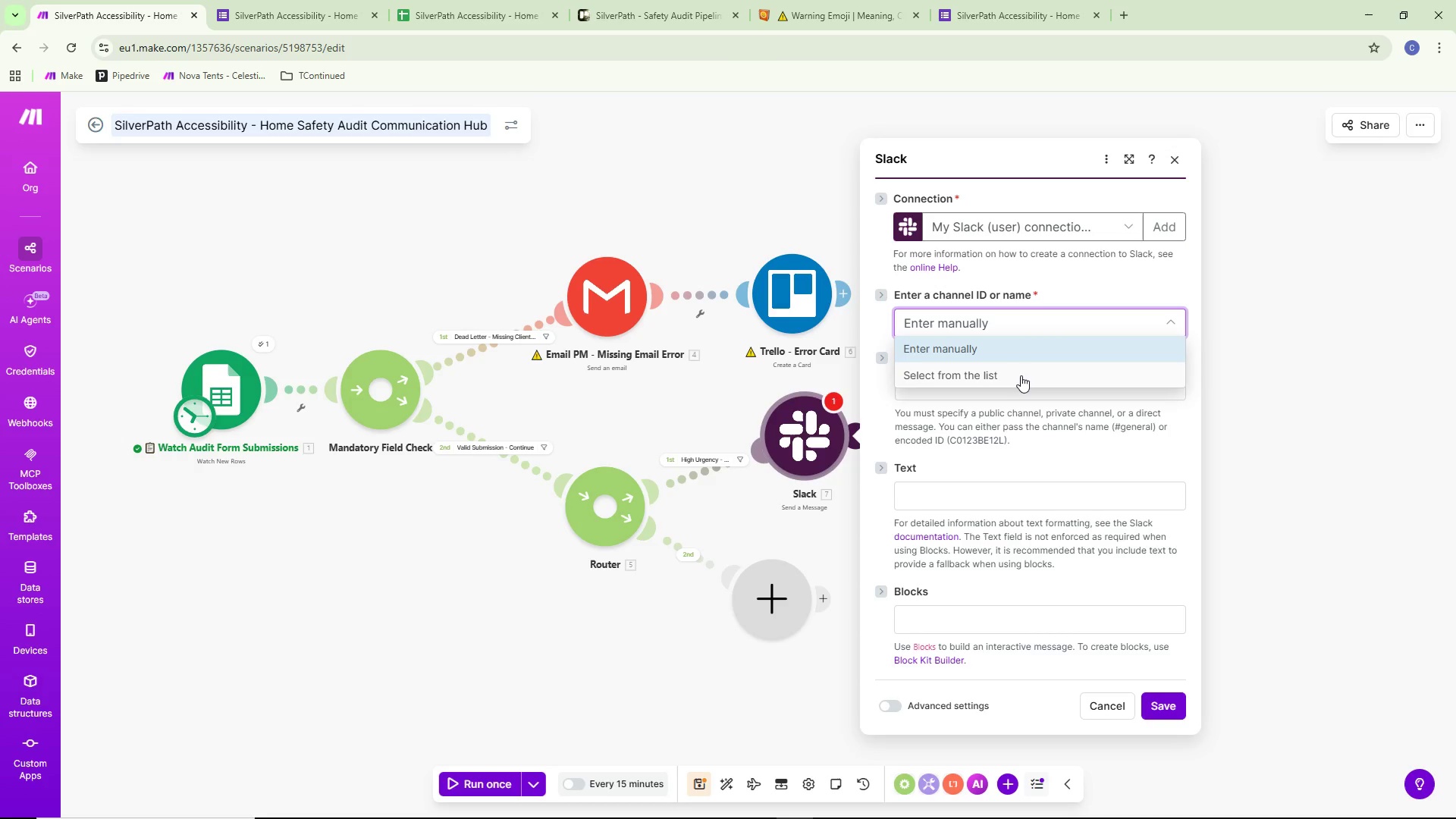 
left_click([1021, 374])
 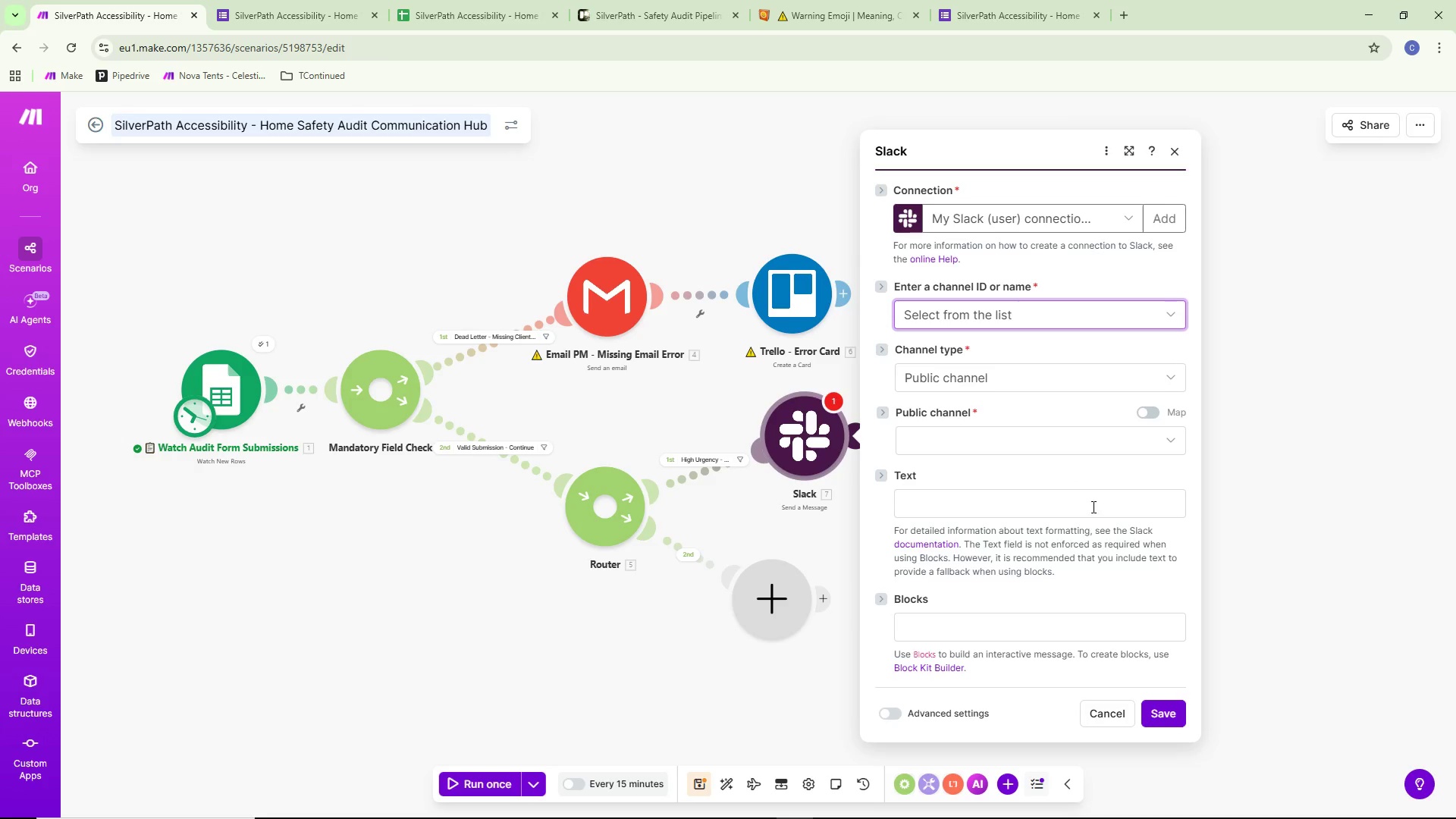 
left_click([967, 438])
 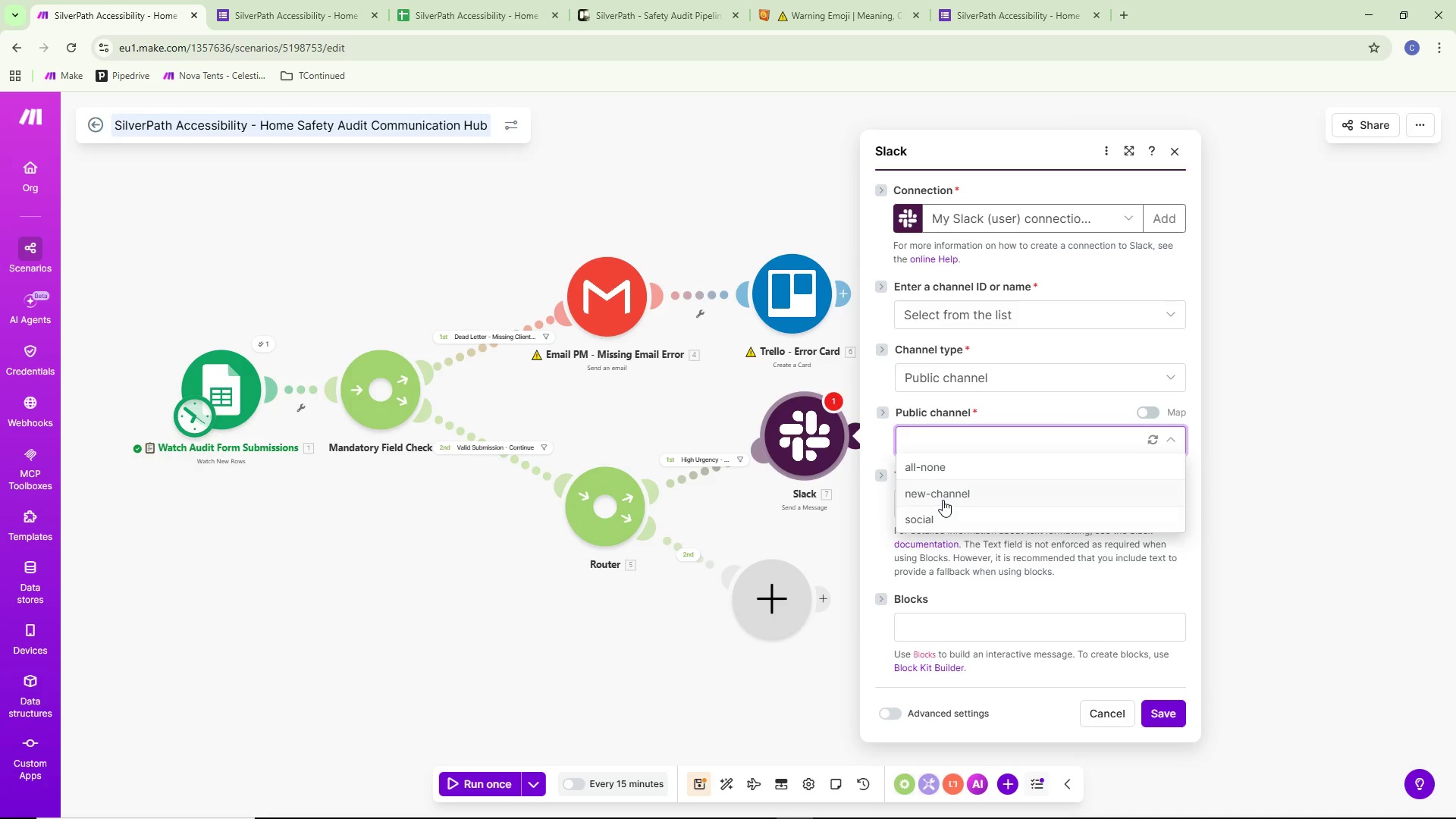 
left_click([943, 500])
 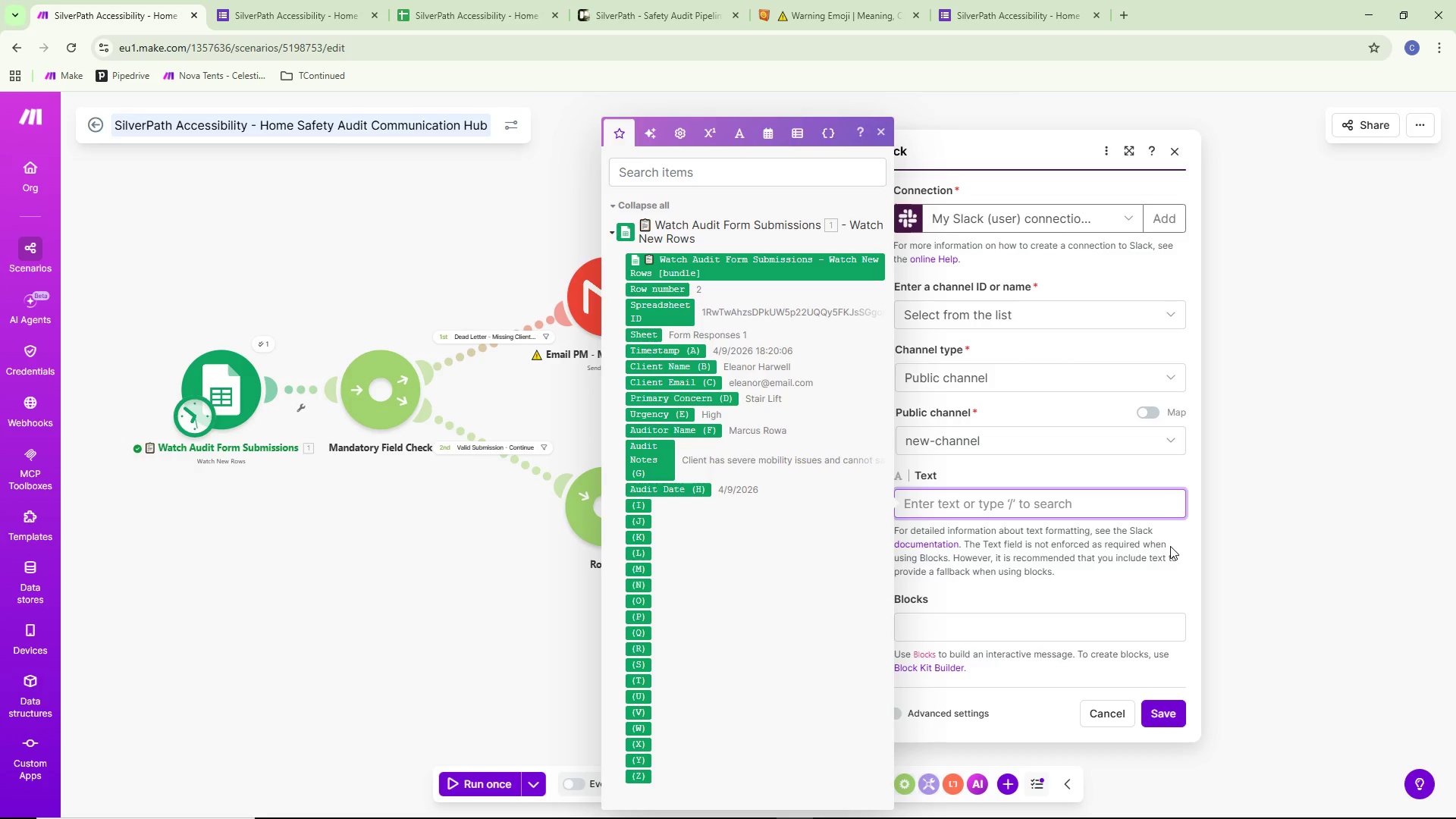 
wait(12.28)
 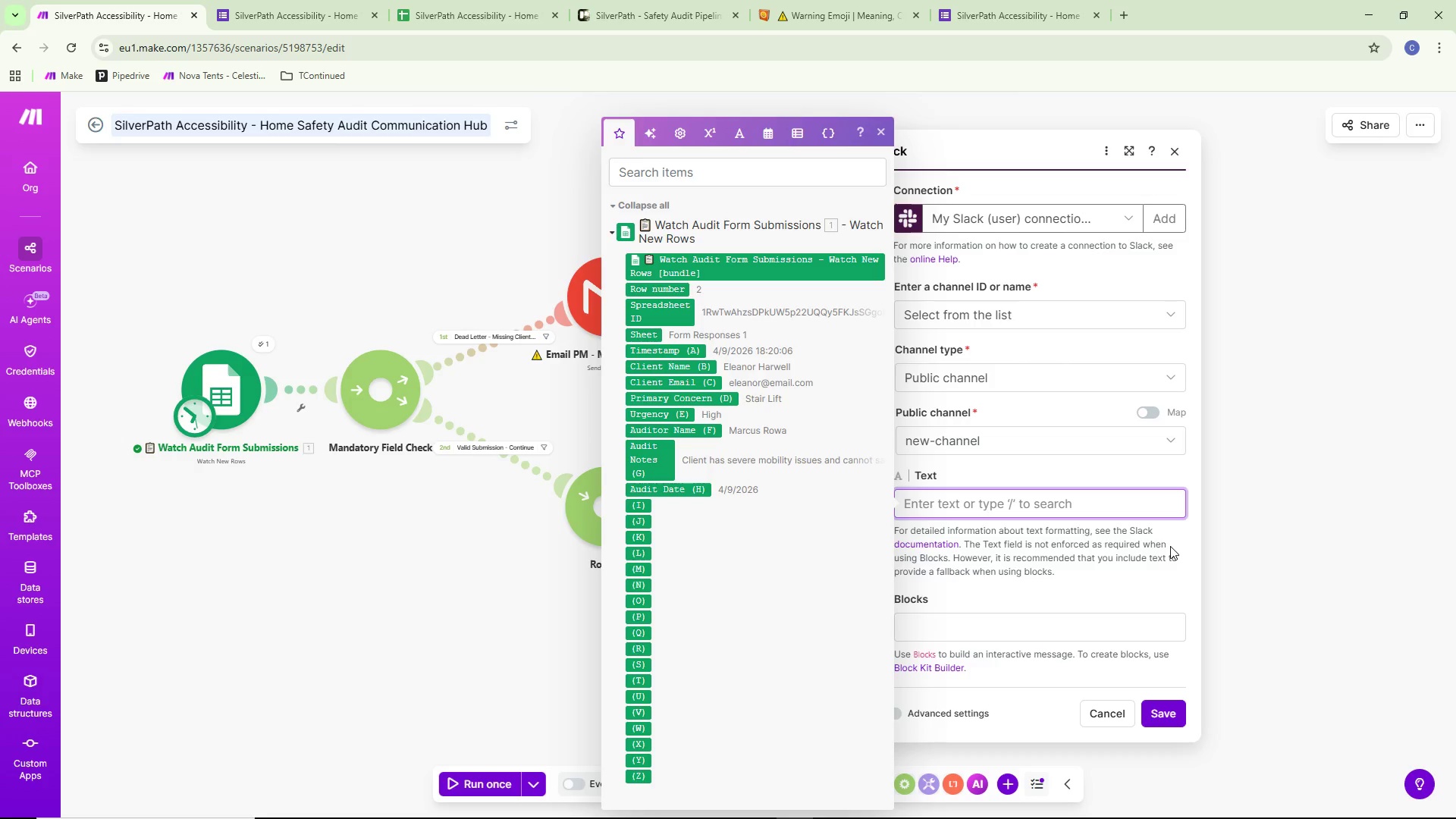 
left_click([626, 0])
 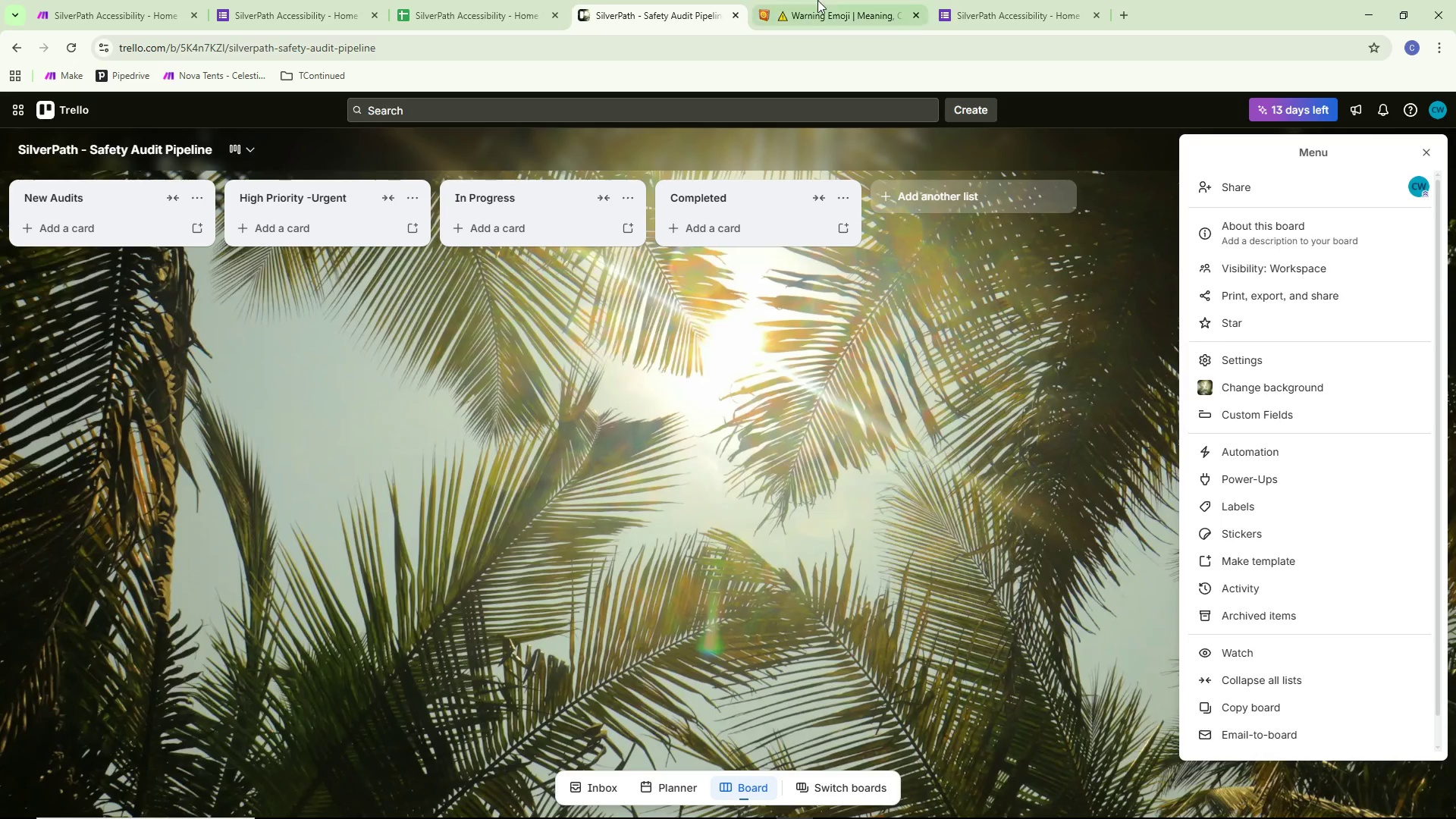 
left_click([857, 0])
 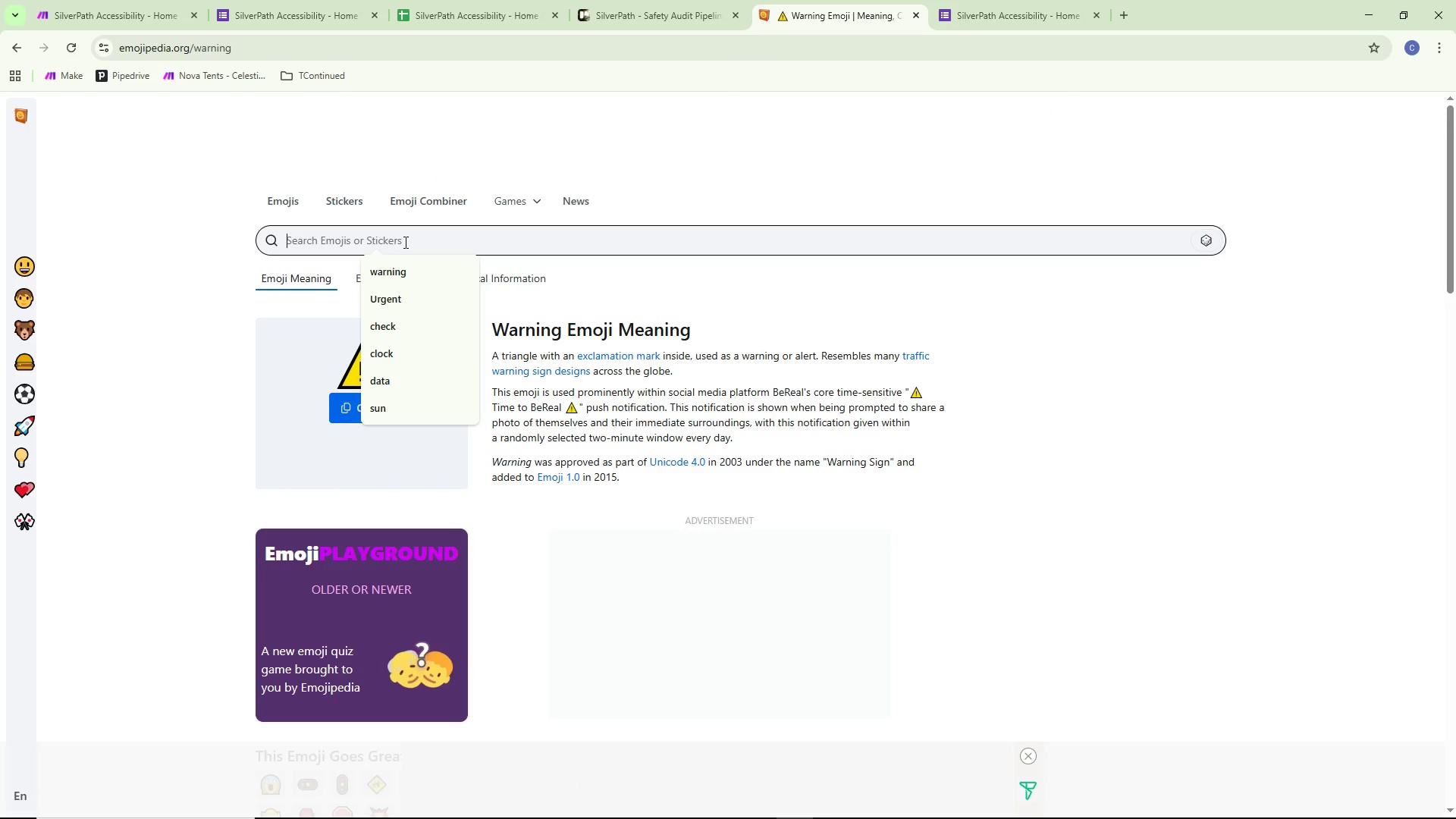 
left_click([415, 296])
 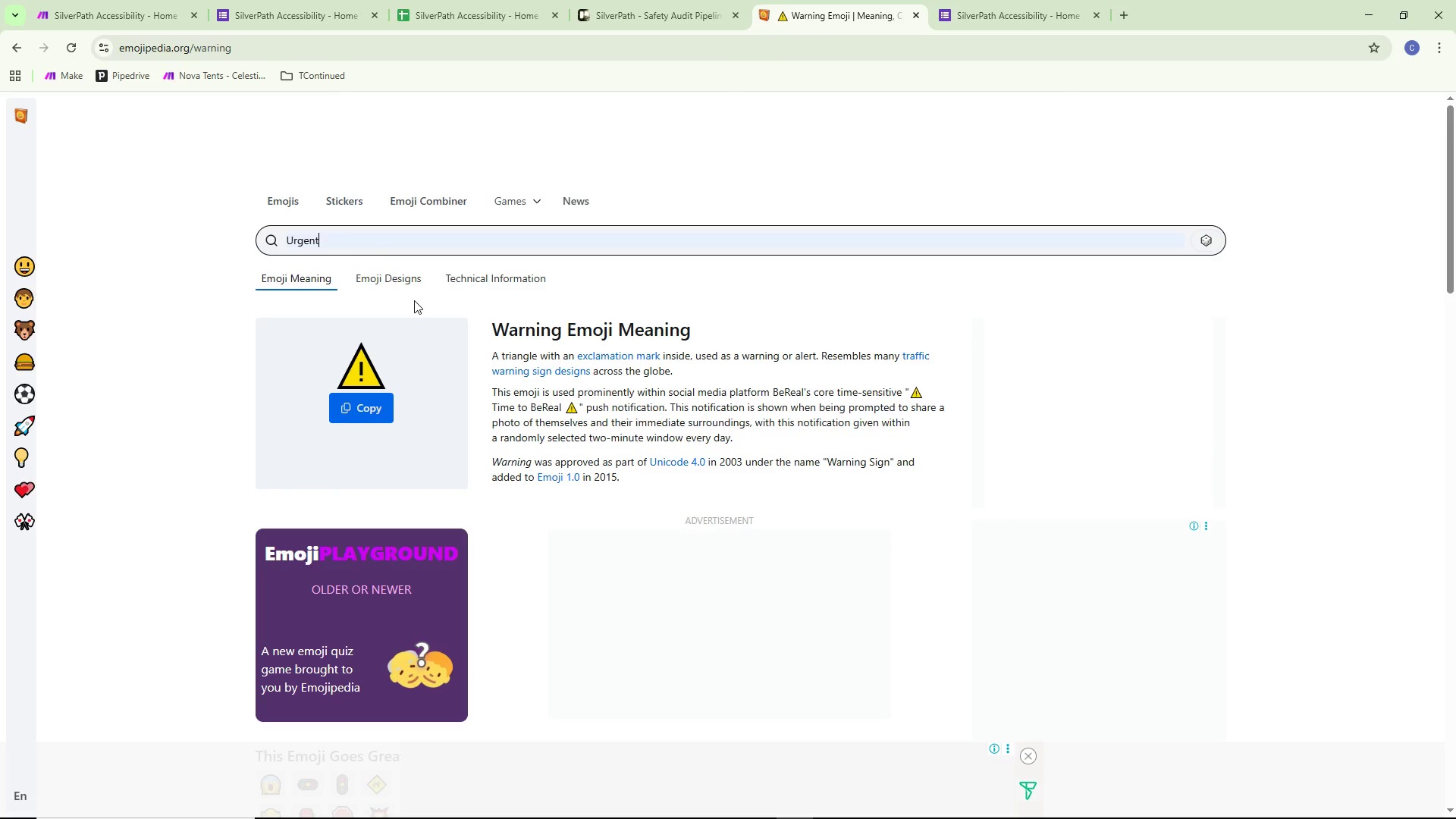 
key(Enter)
 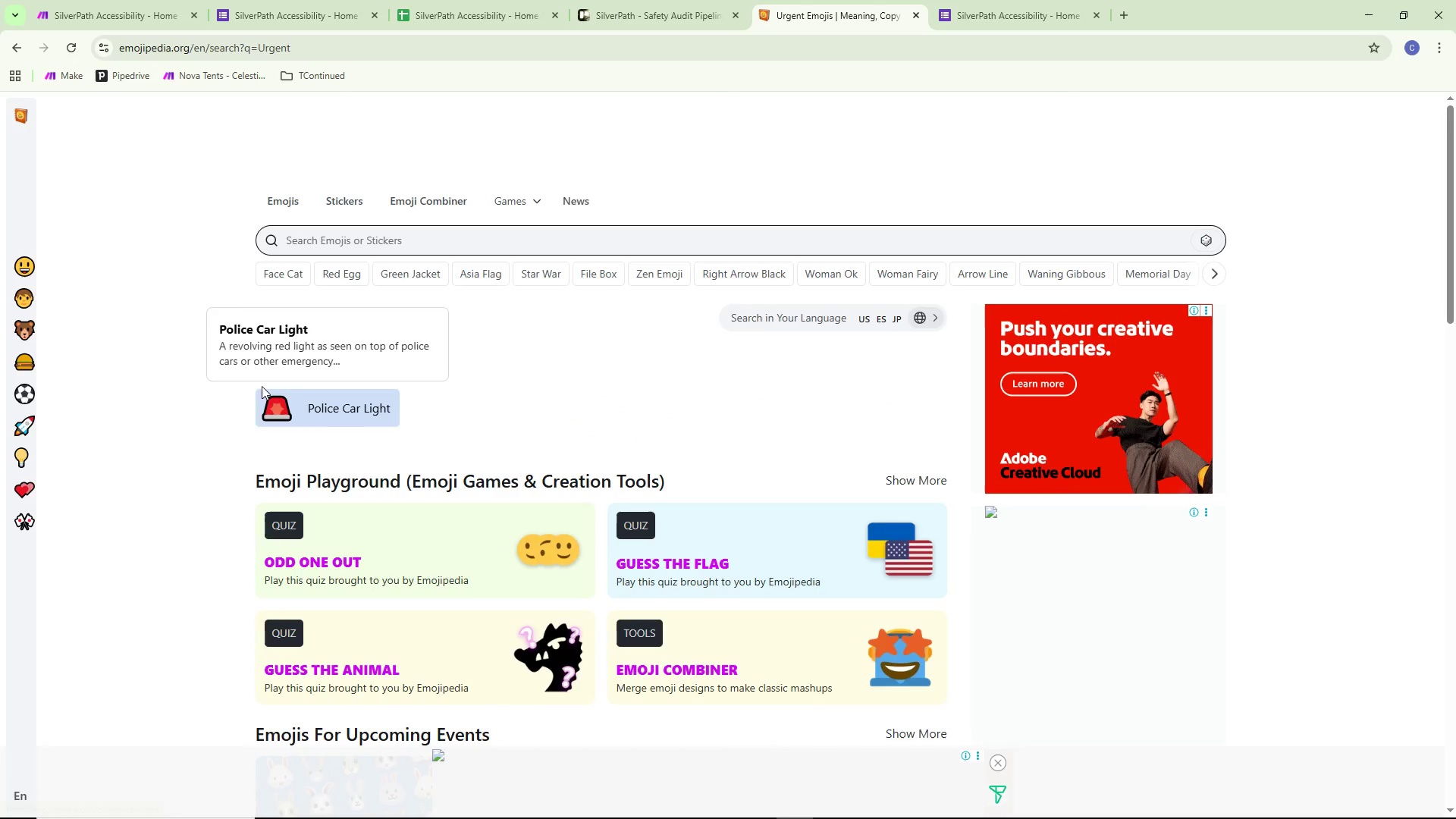 
left_click_drag(start_coordinate=[275, 402], to_coordinate=[265, 414])
 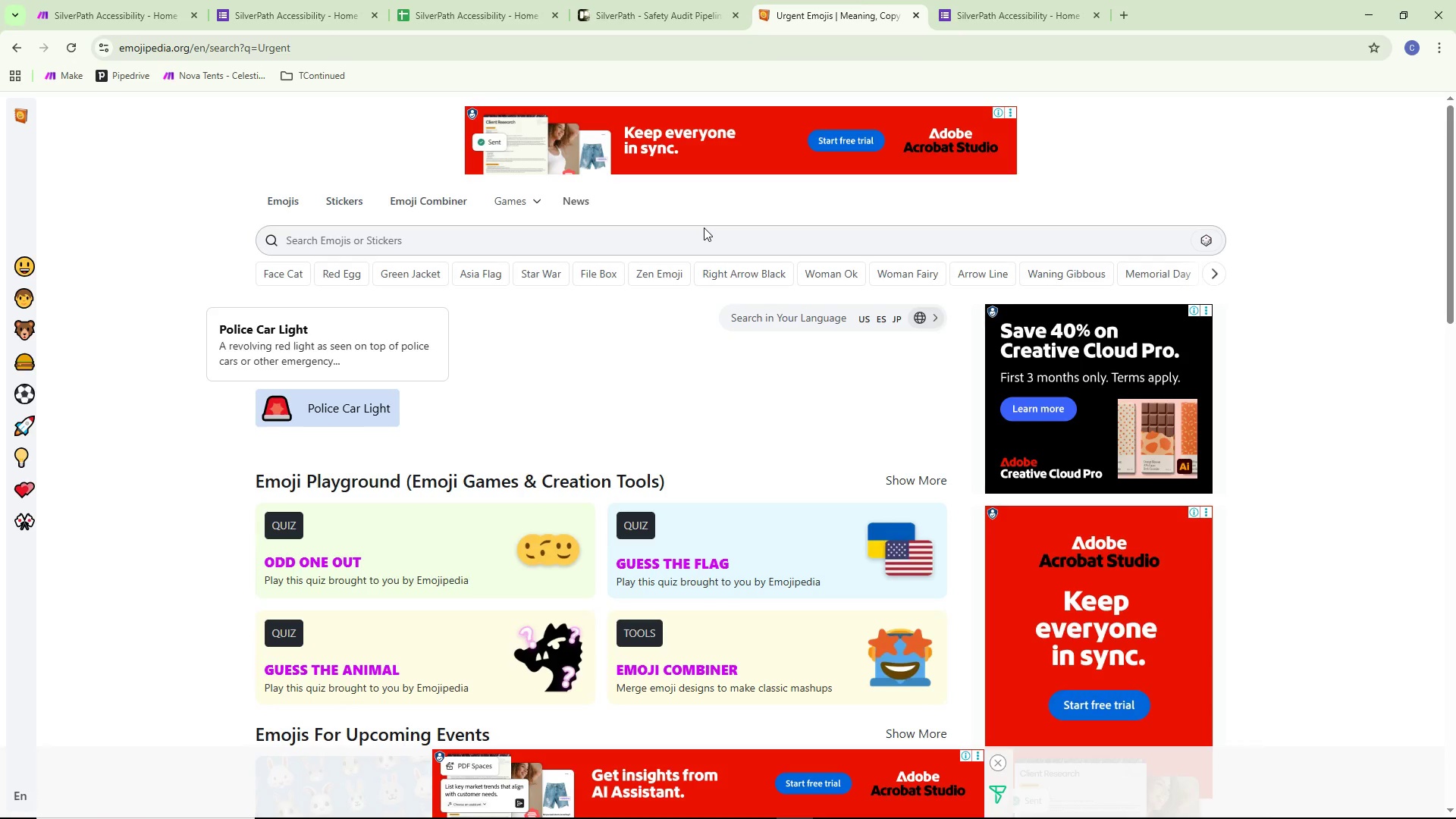 
wait(33.19)
 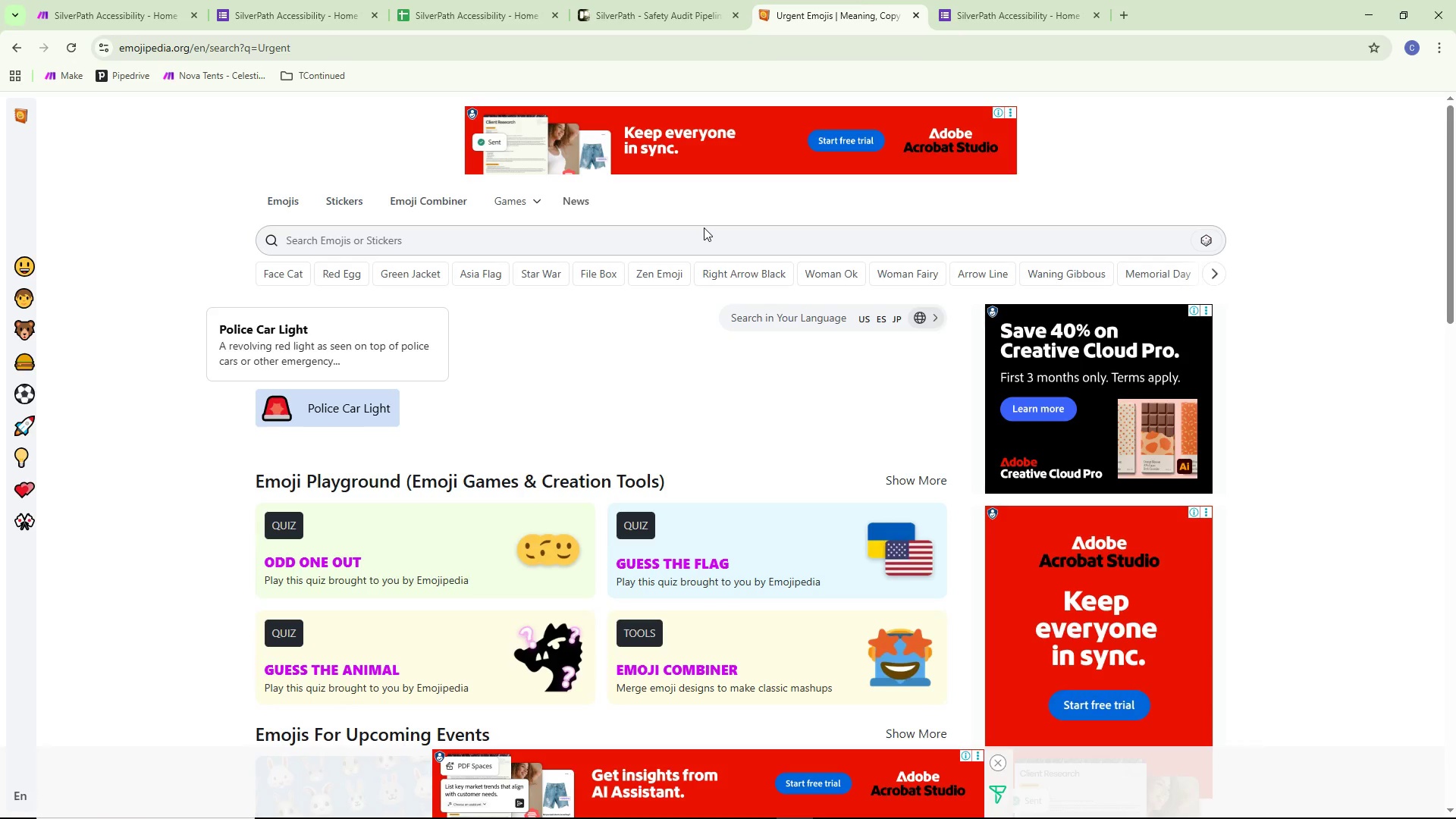 
left_click([322, 405])
 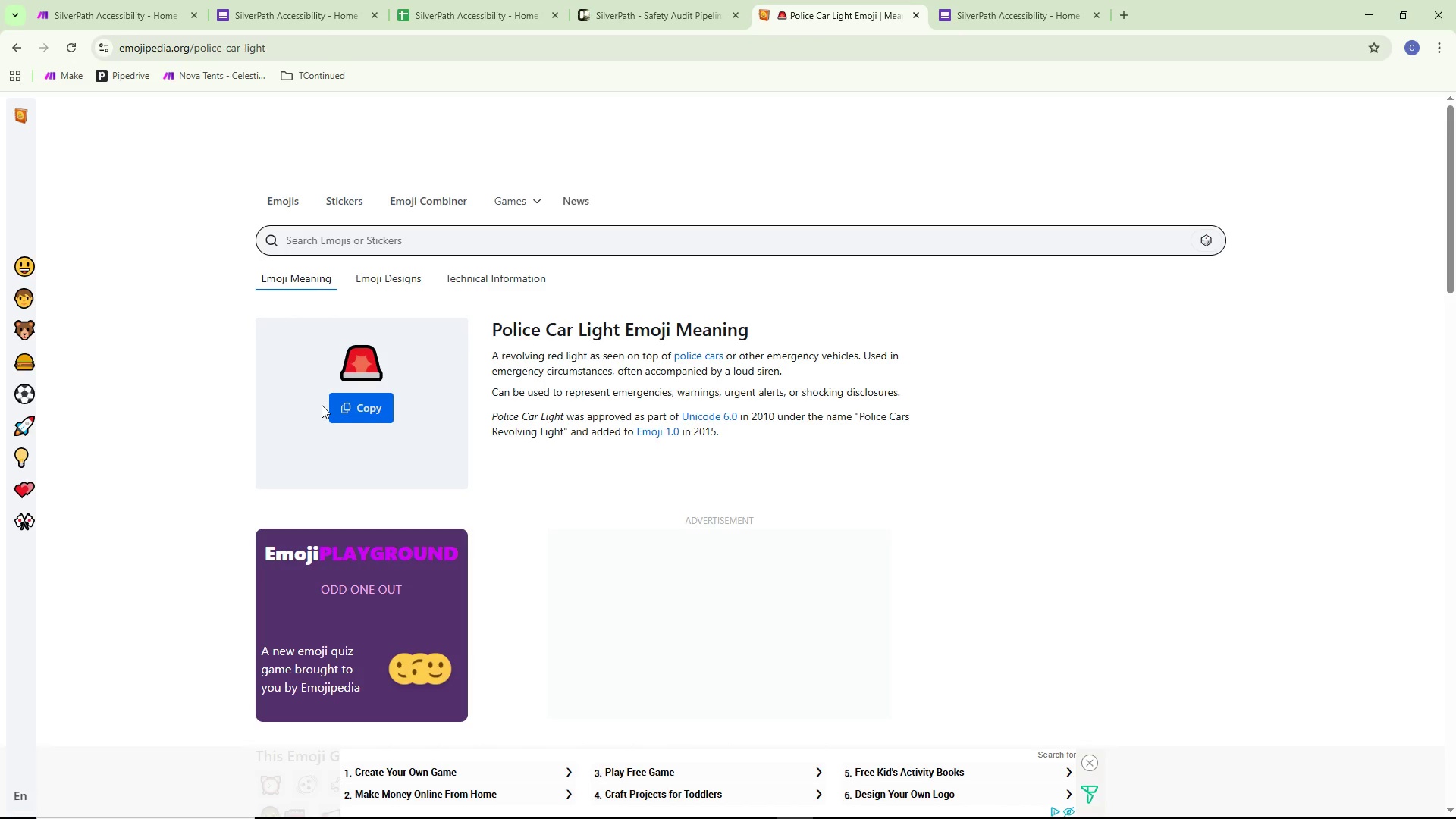 
wait(14.14)
 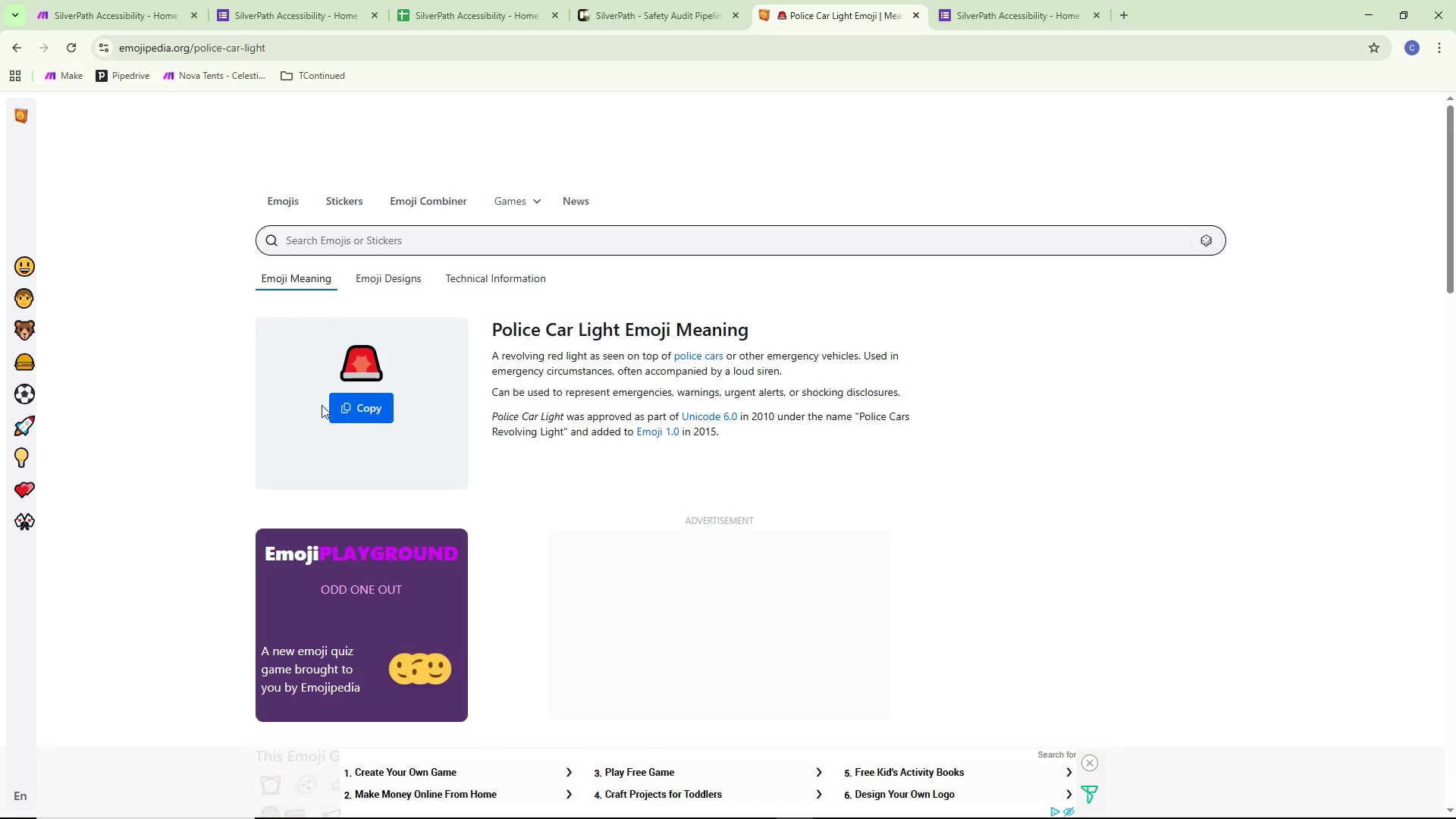 
left_click([348, 404])
 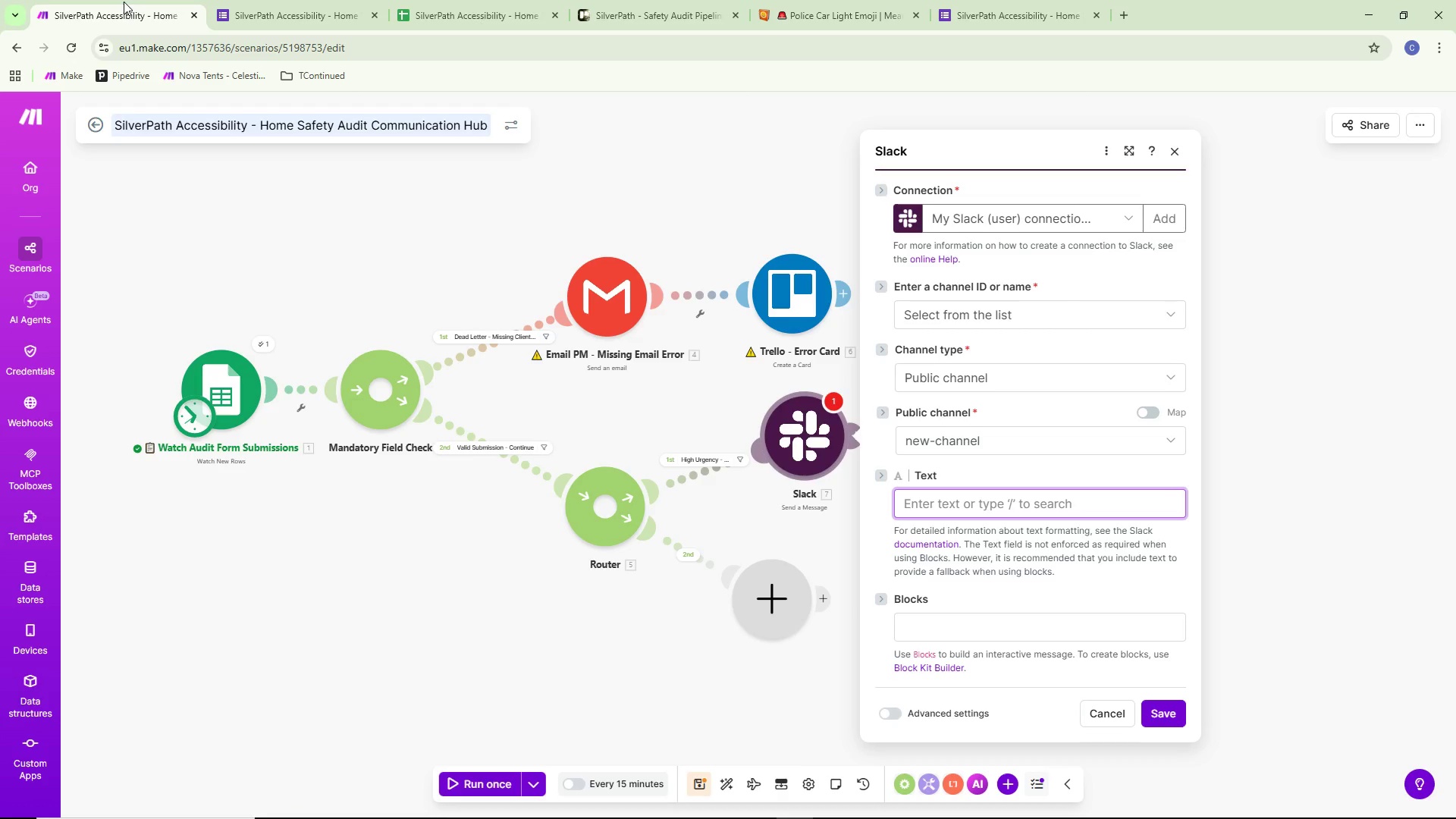 
wait(16.78)
 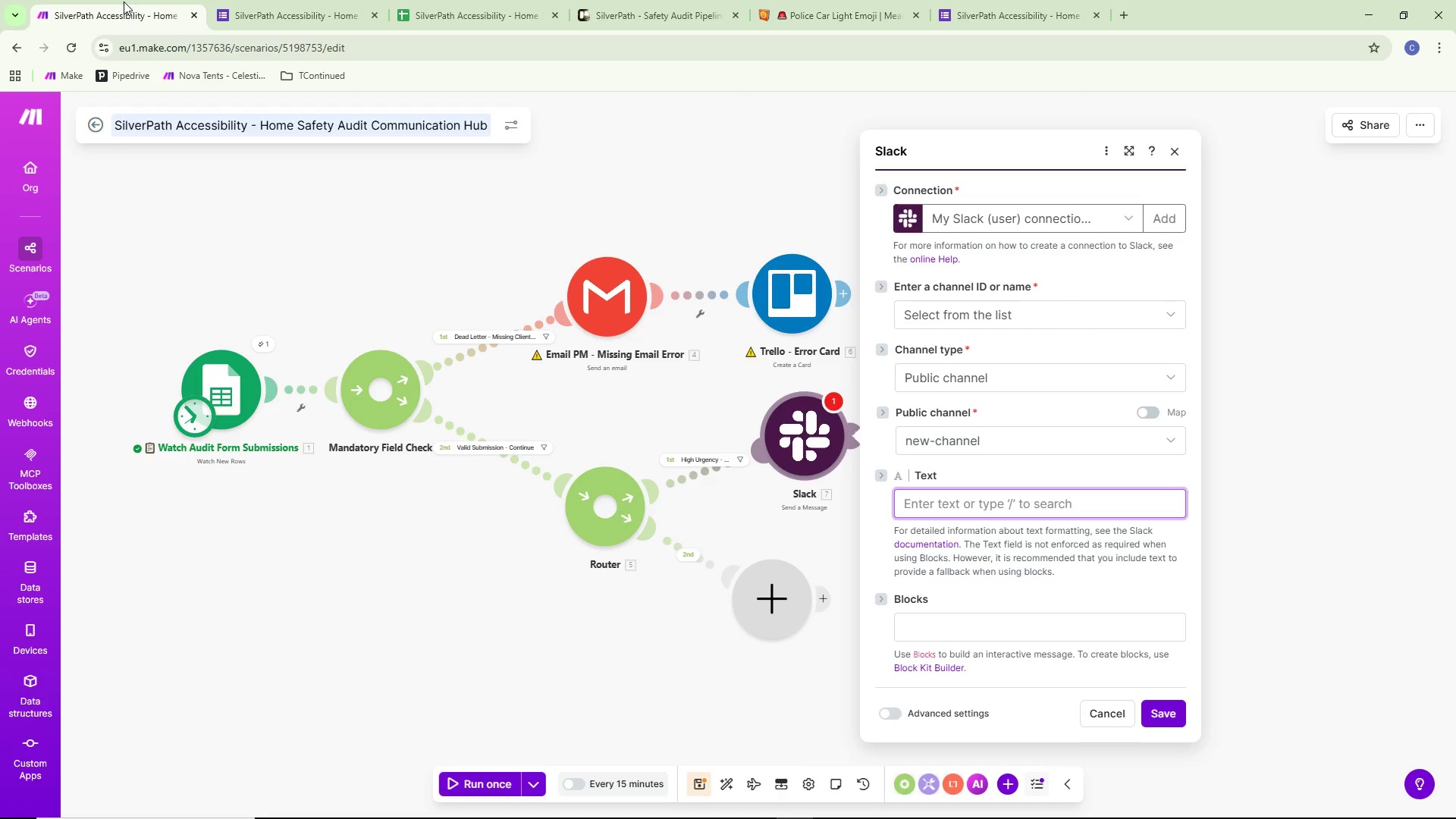 
key(Control+ControlLeft)
 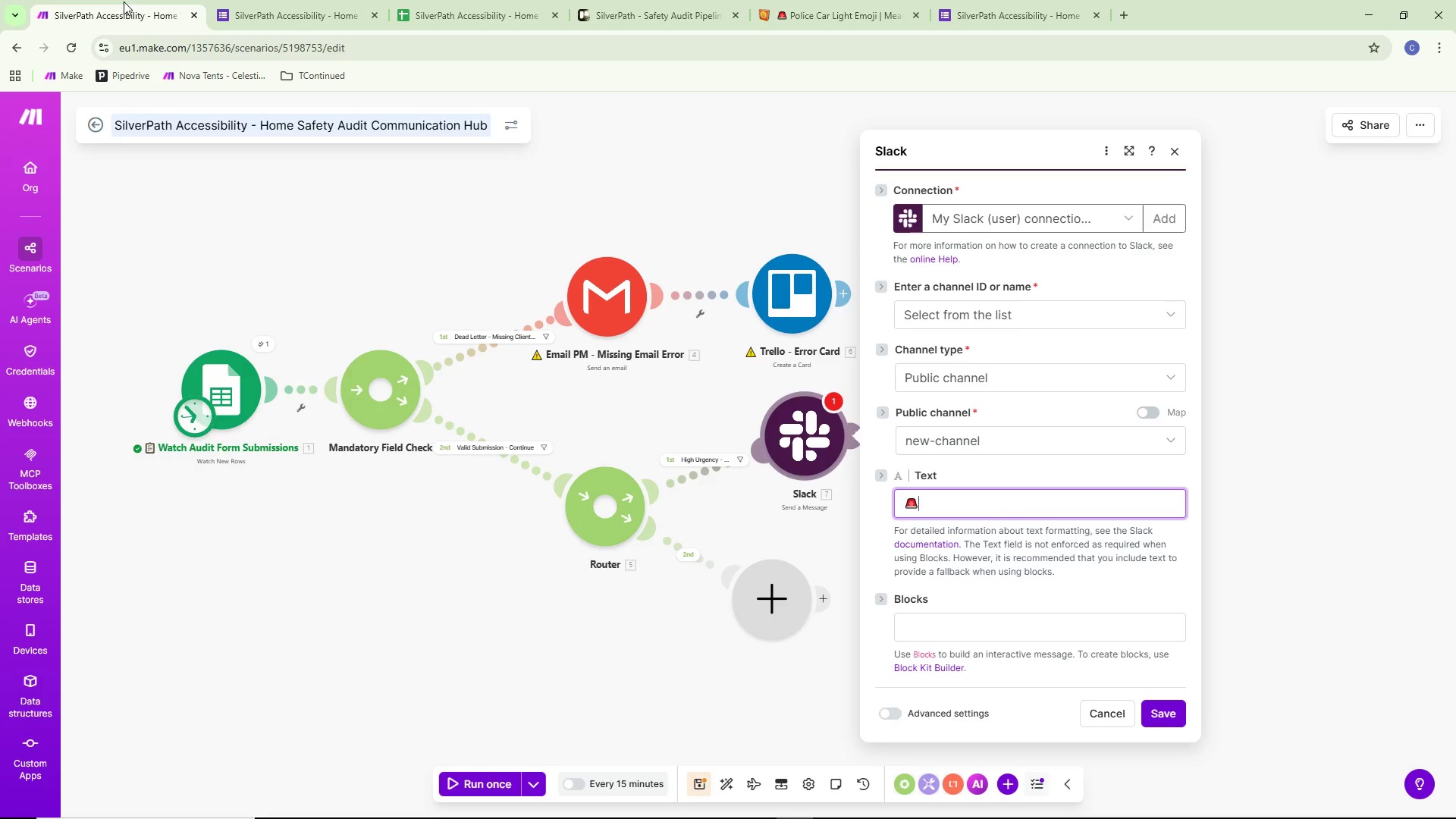 
key(Control+V)
 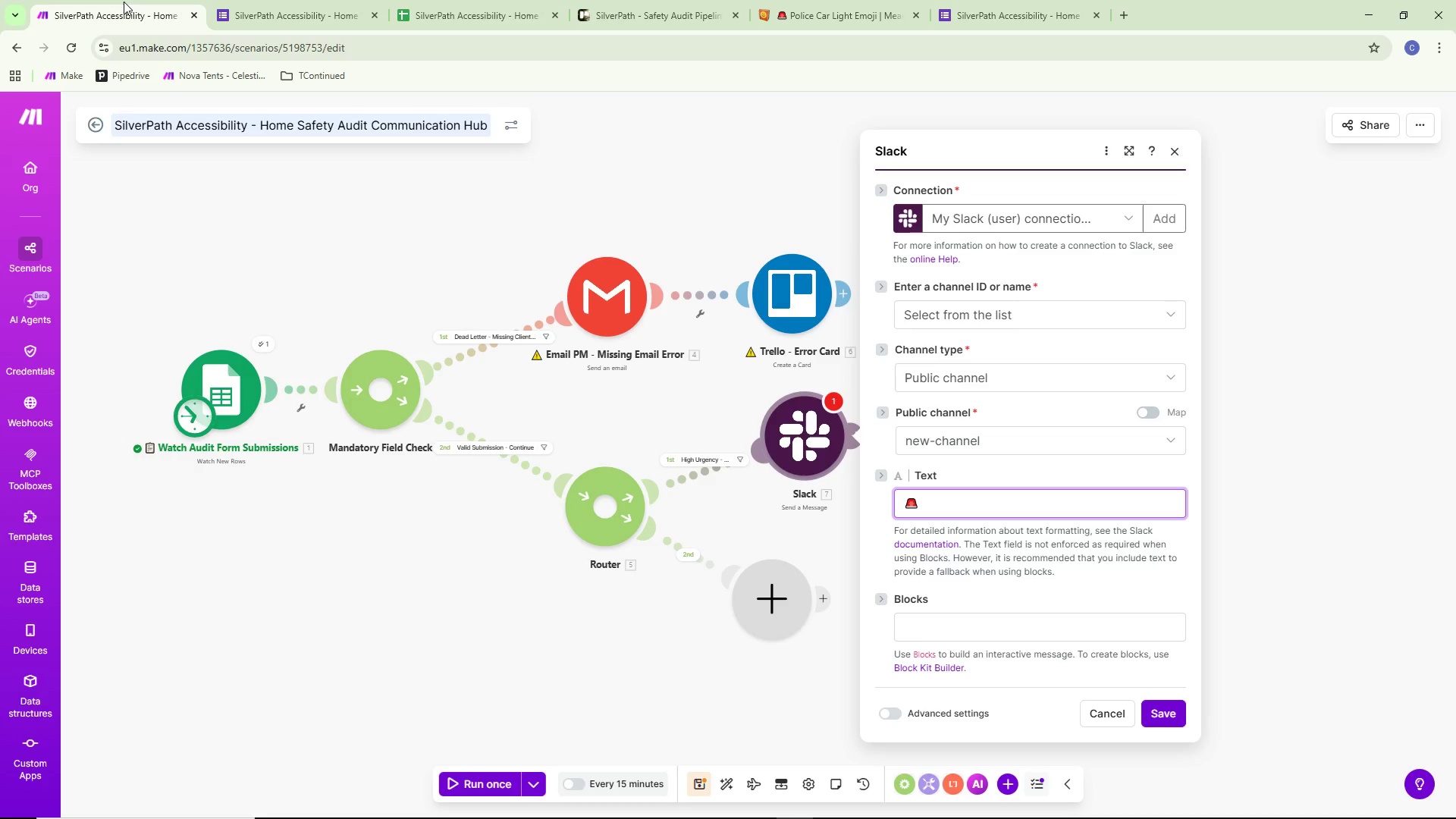 
key(Space)
 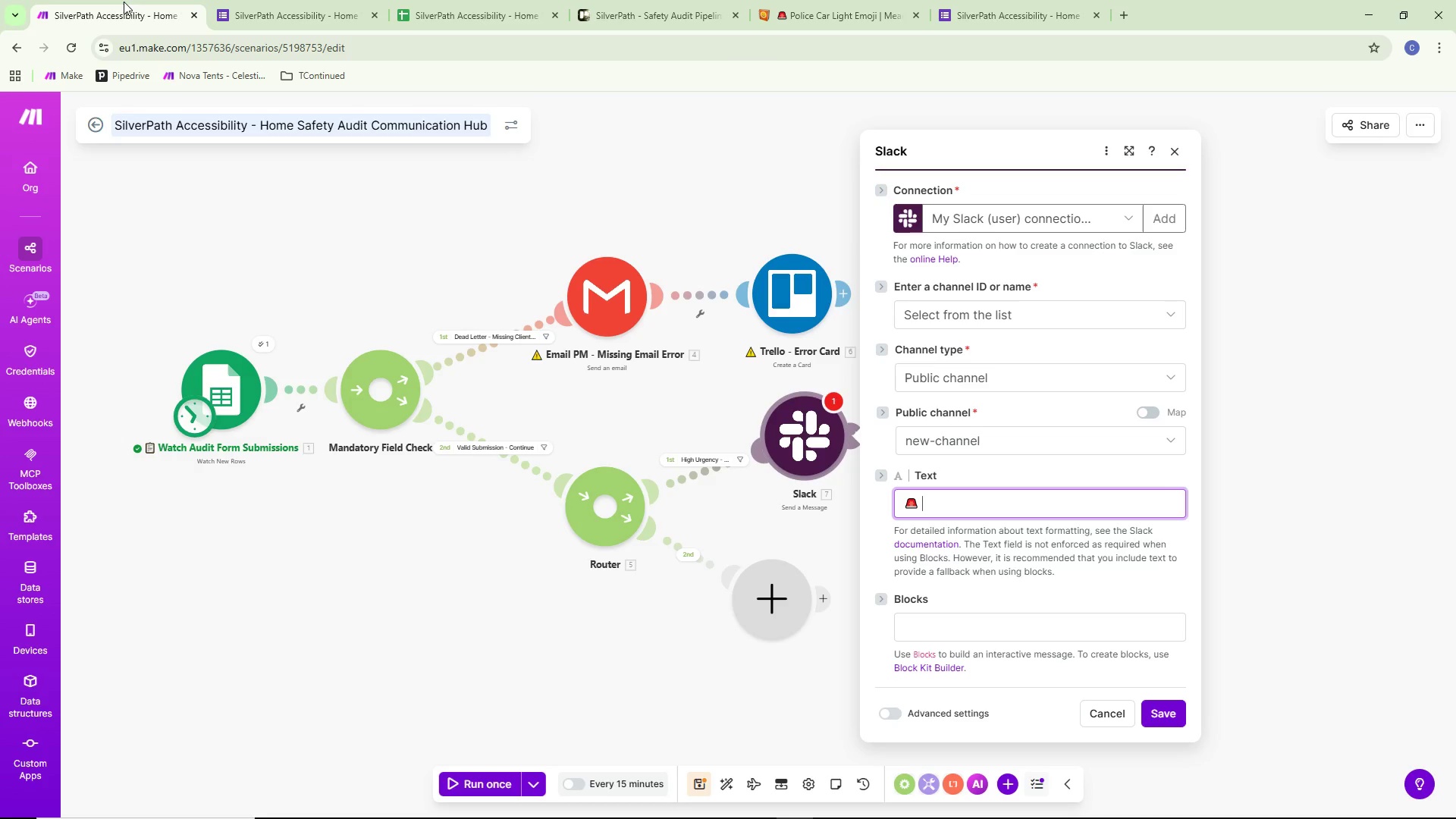 
wait(12.28)
 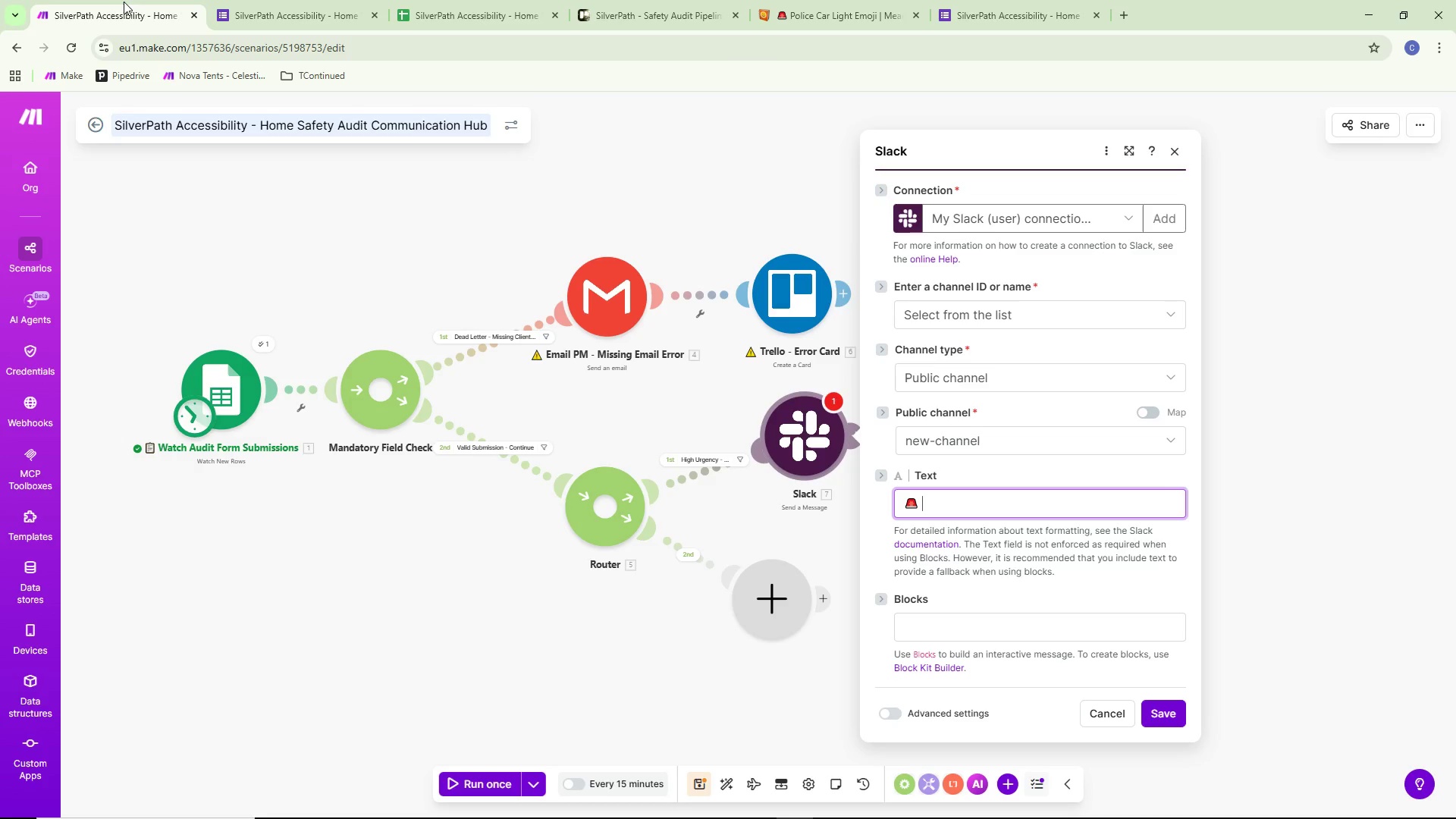 
type(*HIGH URGENCY)
 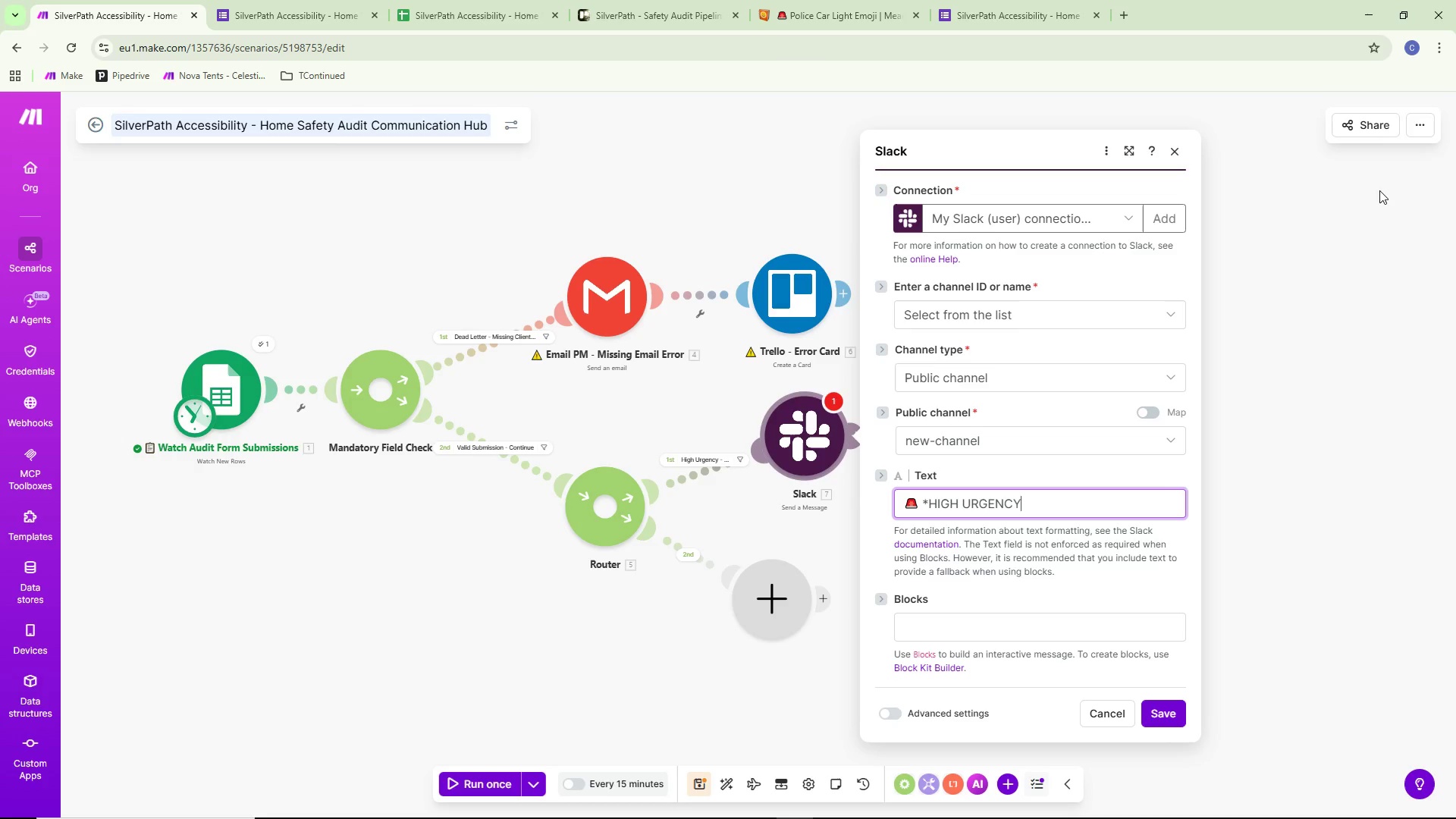 
type( AUDIT SUBMITTED*)
 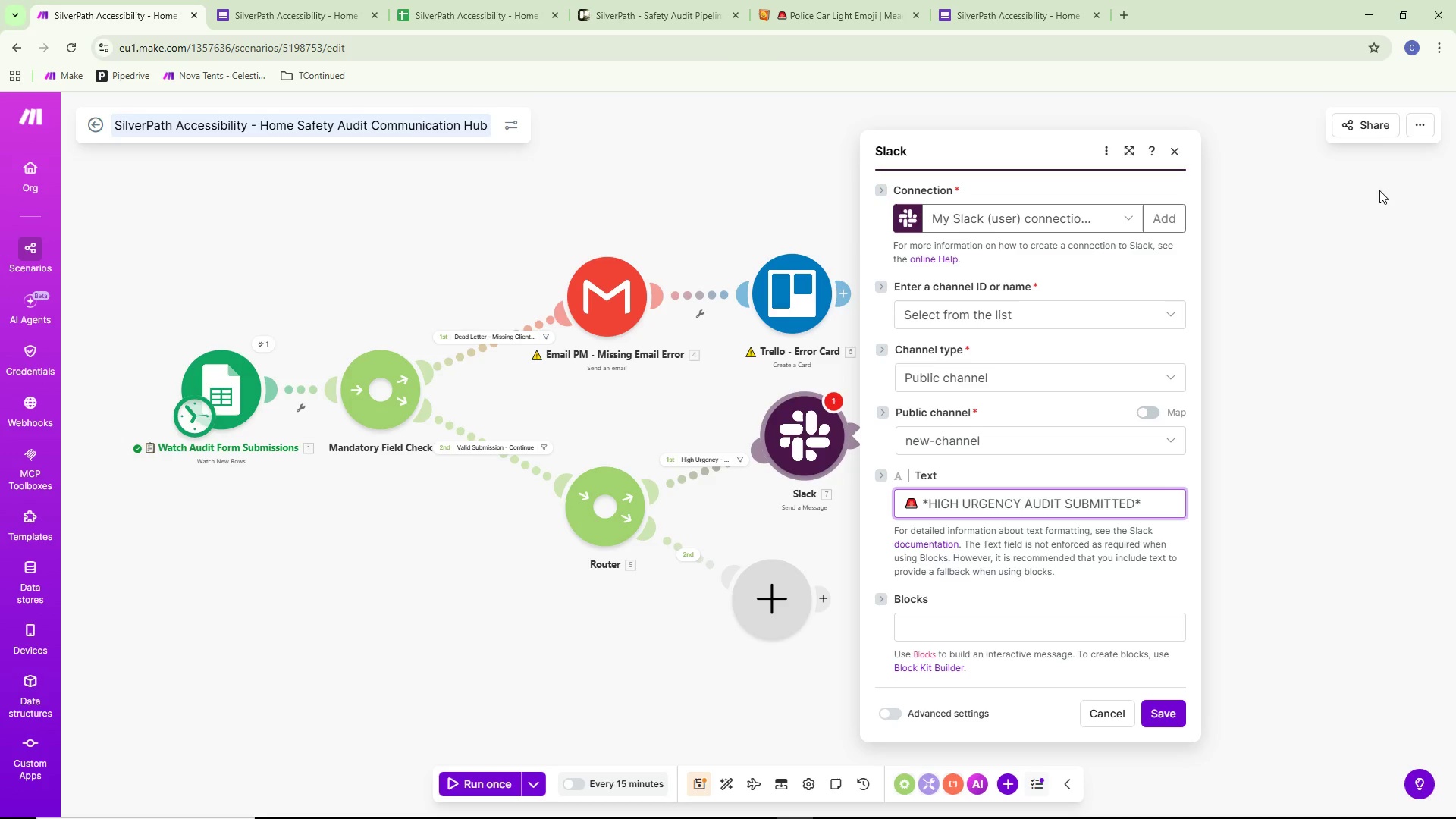 
key(Enter)
 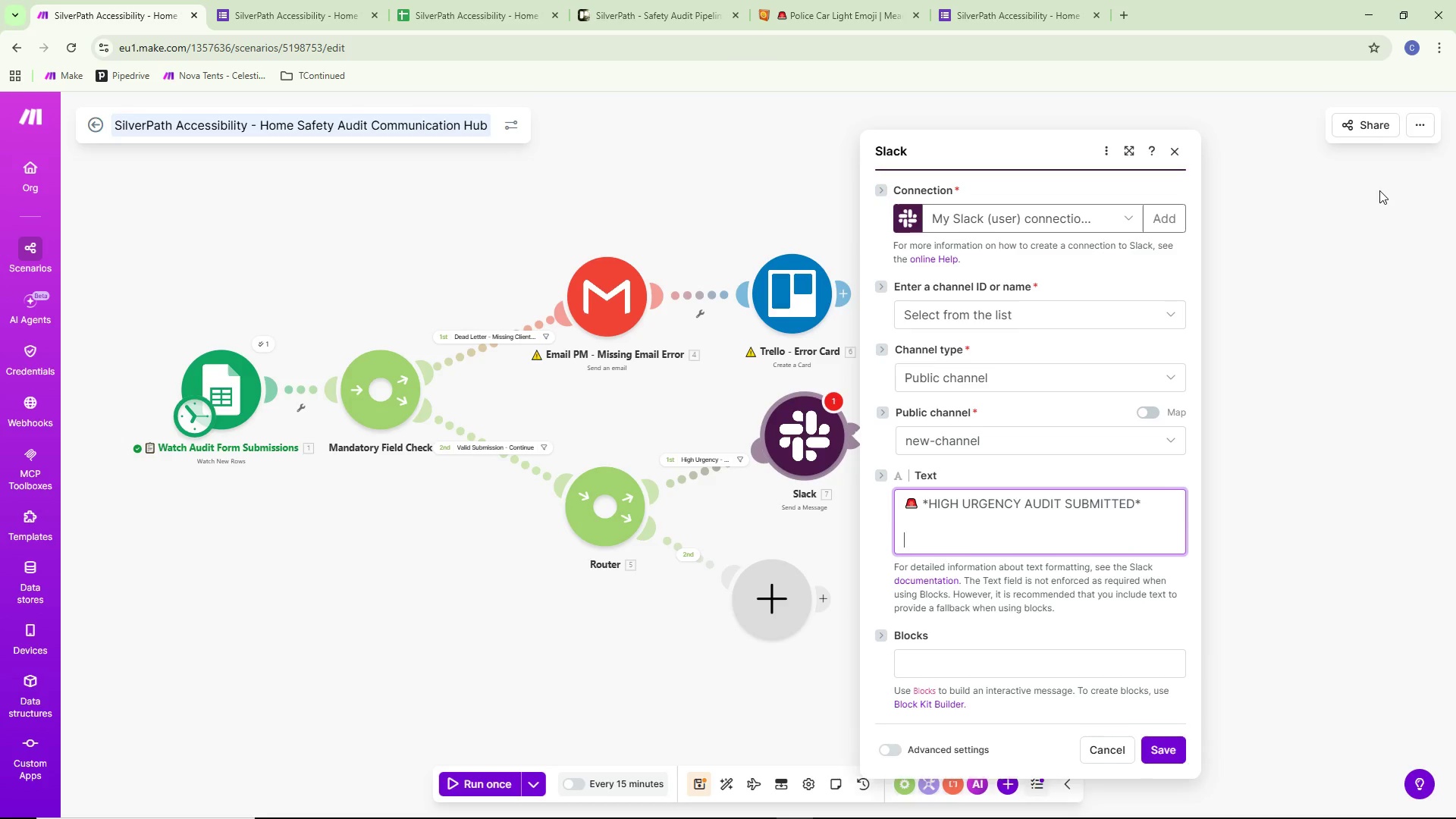 
key(Enter)
 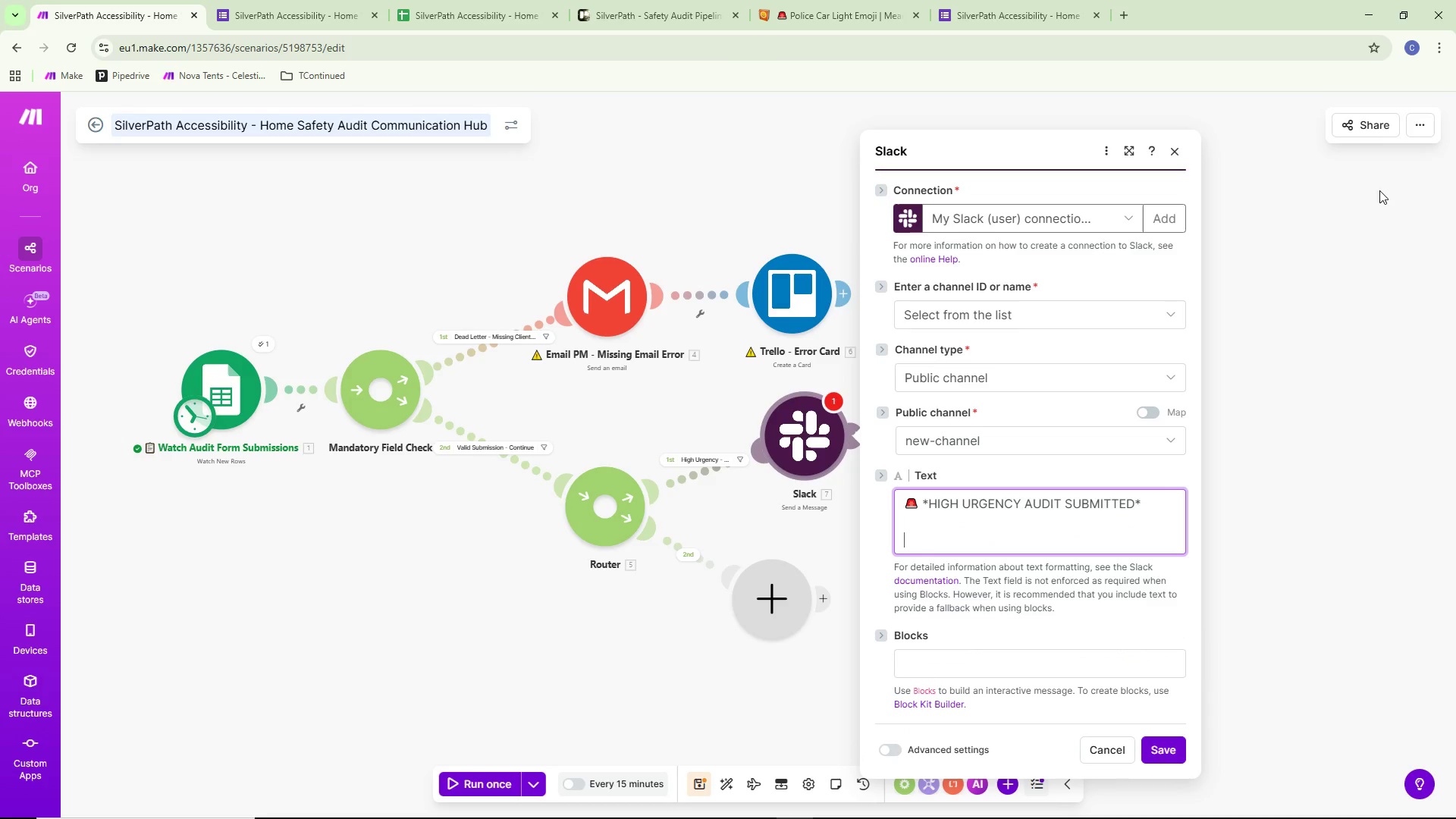 
type(*C)
 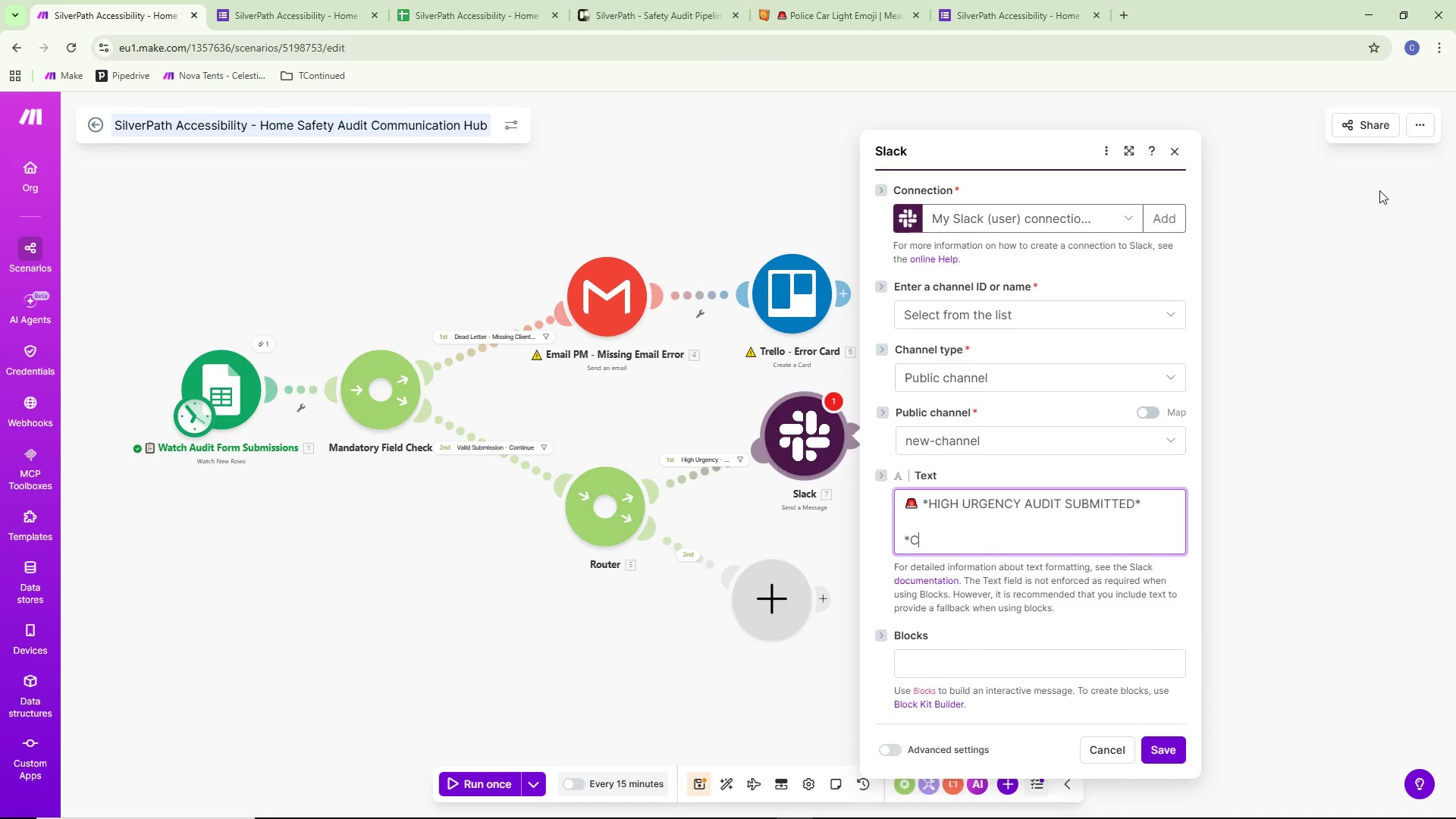 
key(Alt+AltLeft)
 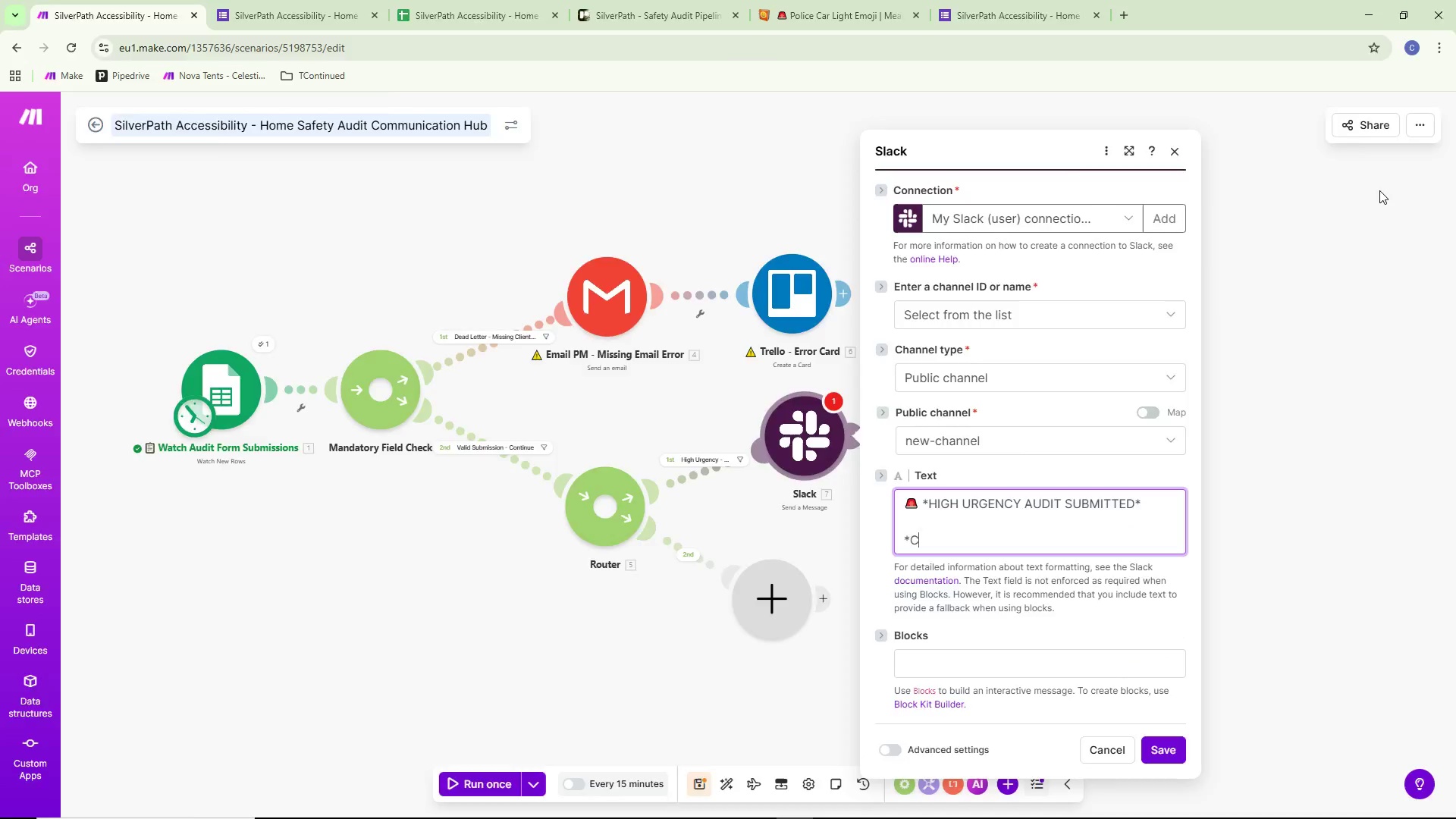 
key(Alt+Tab)